 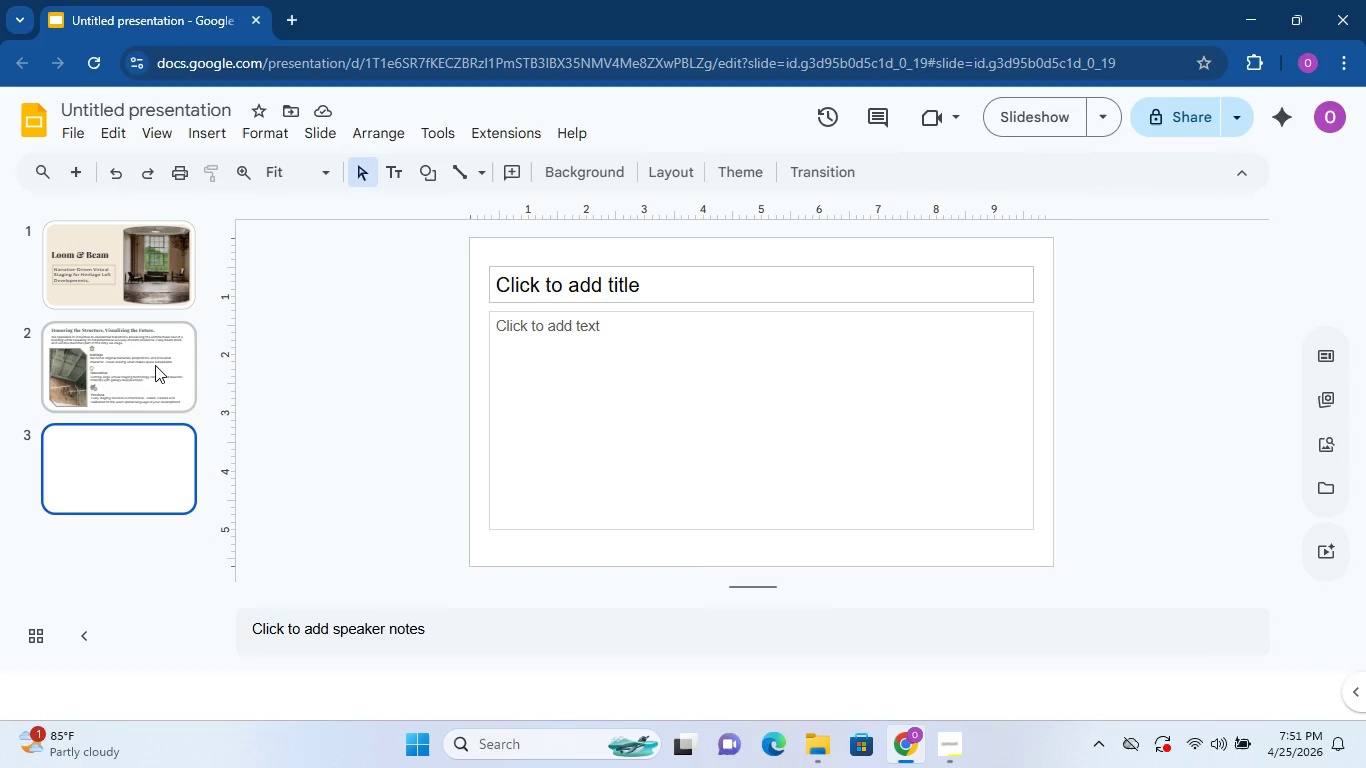 
left_click([541, 359])
 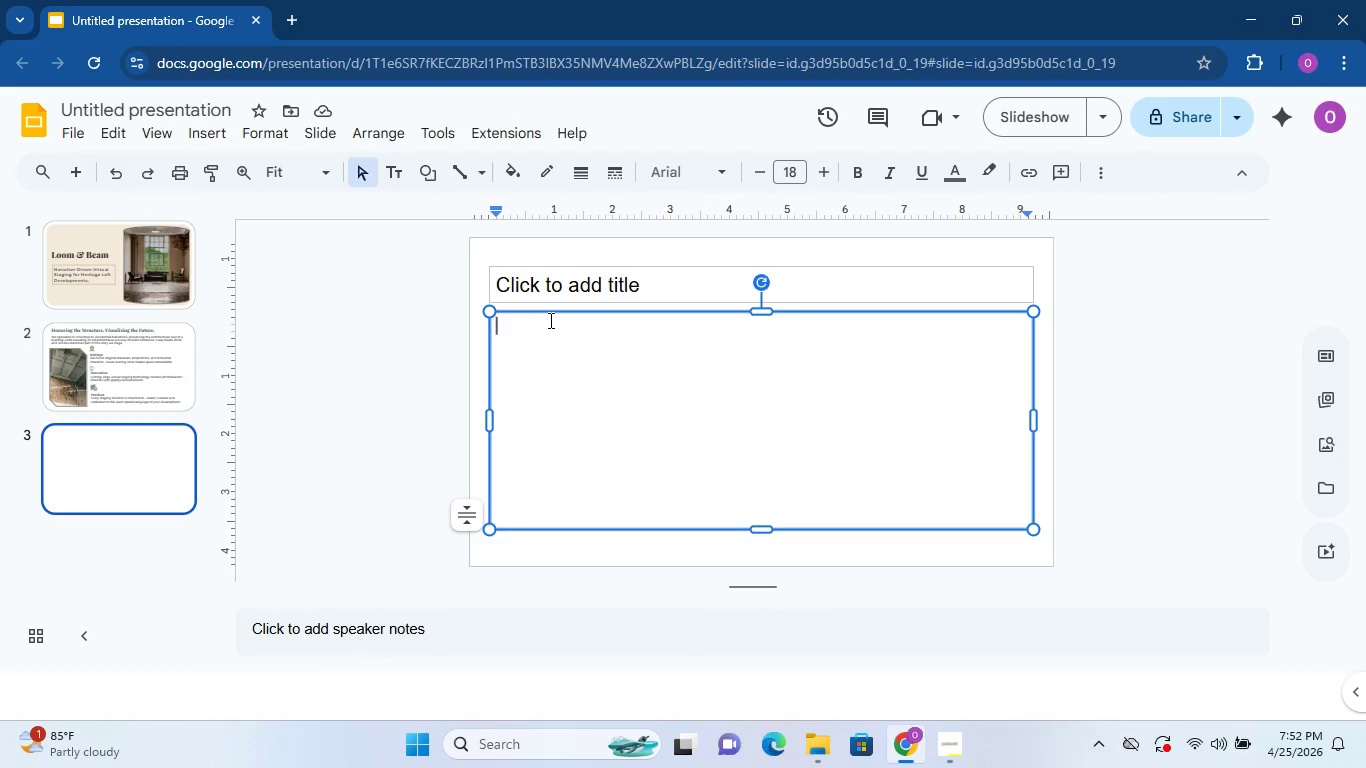 
double_click([549, 315])
 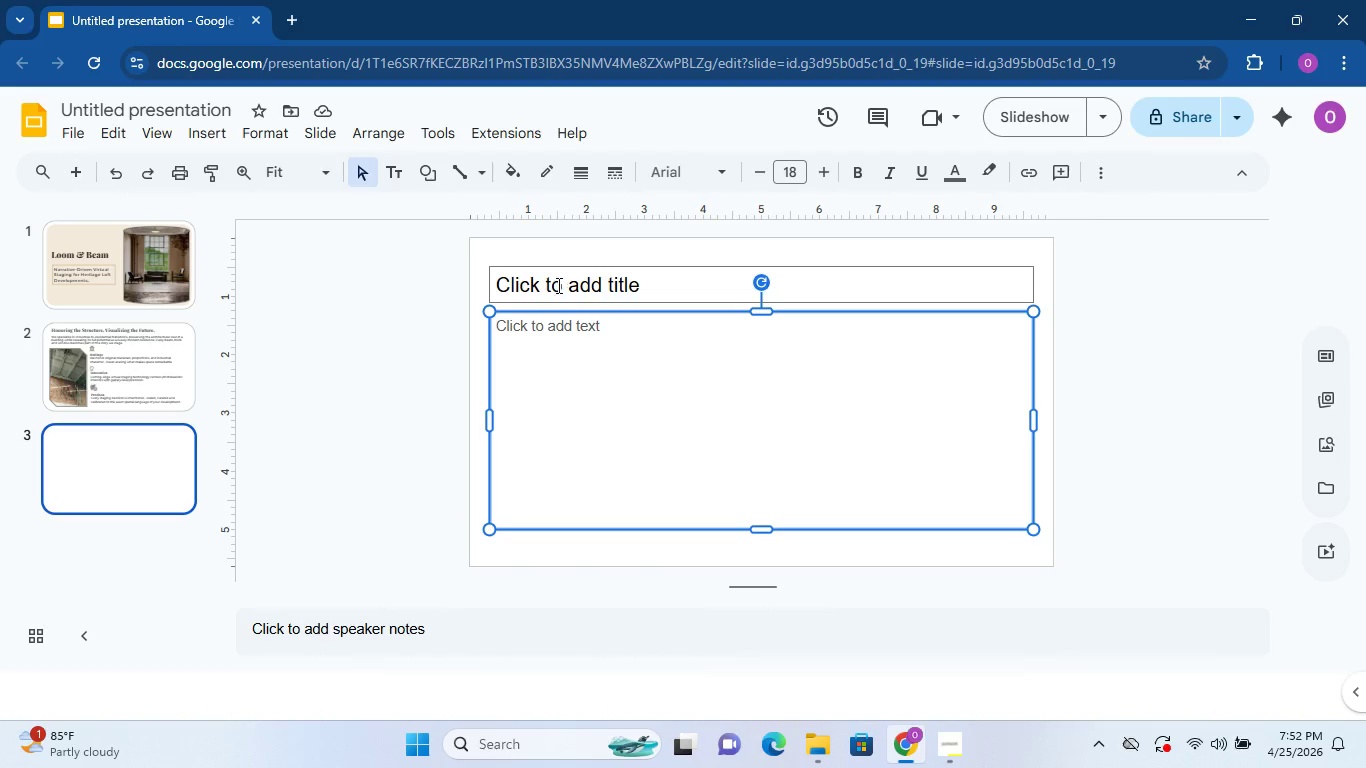 
key(Delete)
 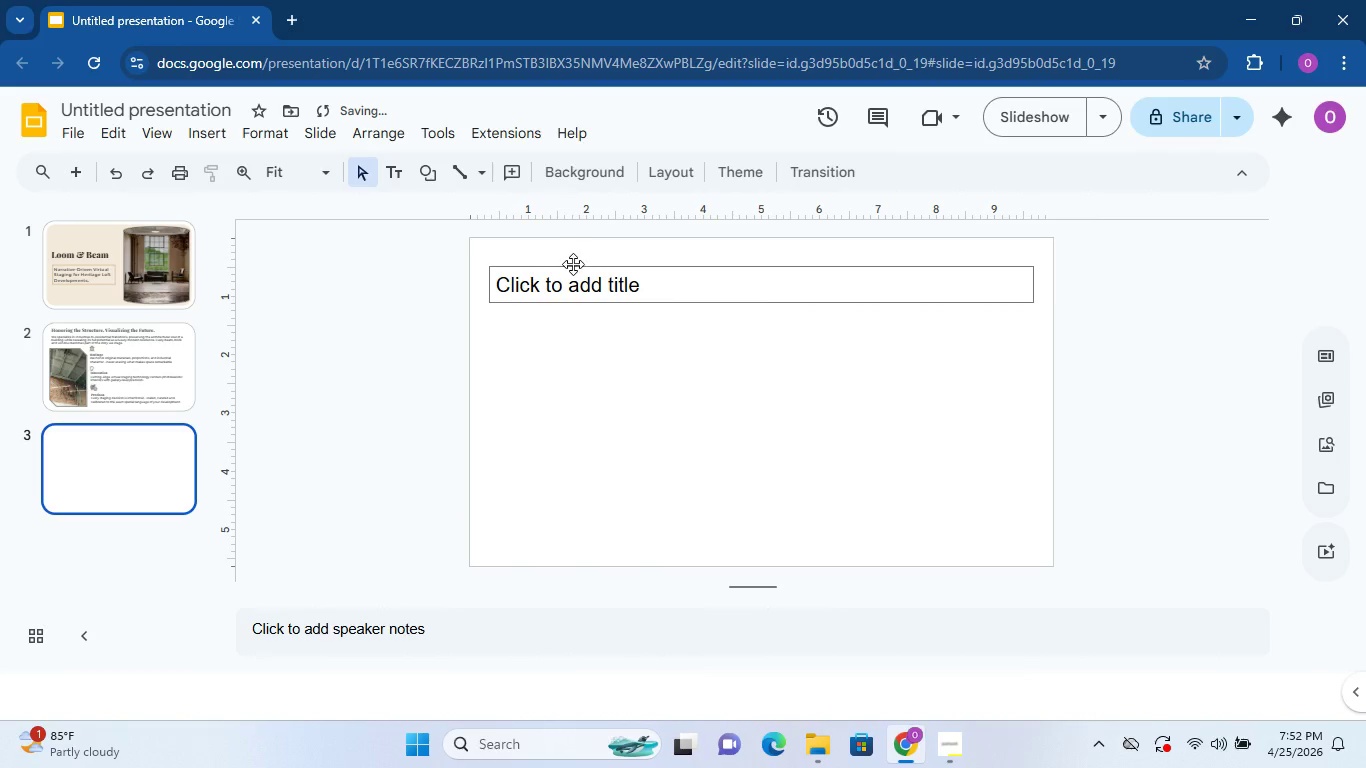 
left_click([573, 264])
 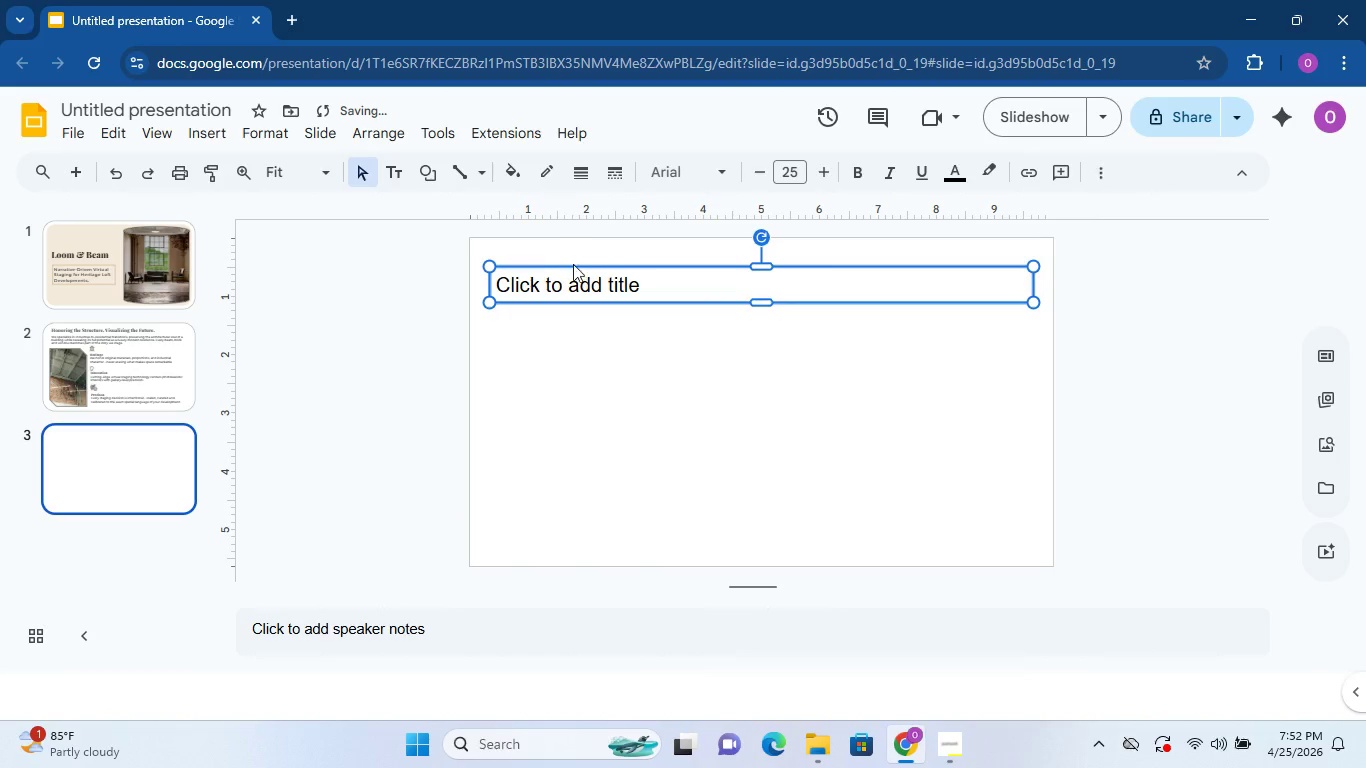 
key(Delete)
 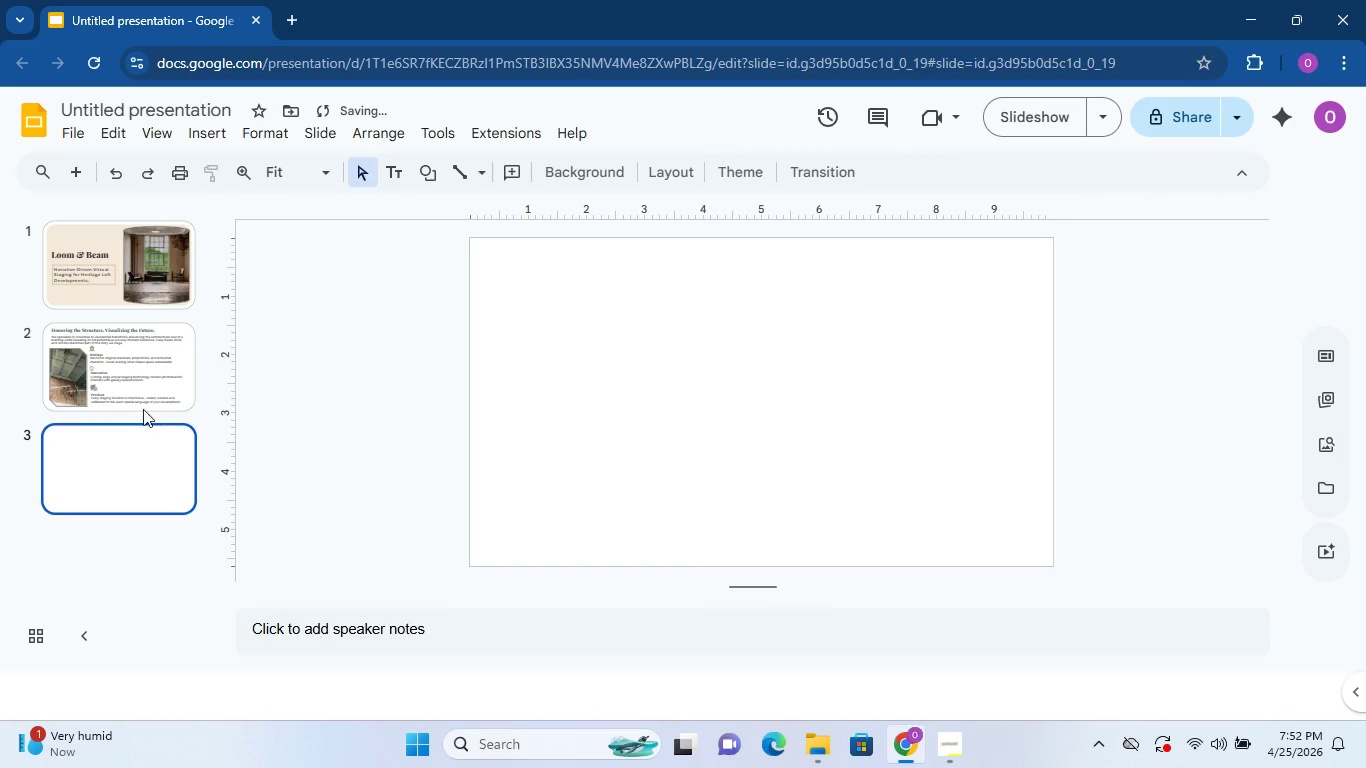 
left_click([143, 378])
 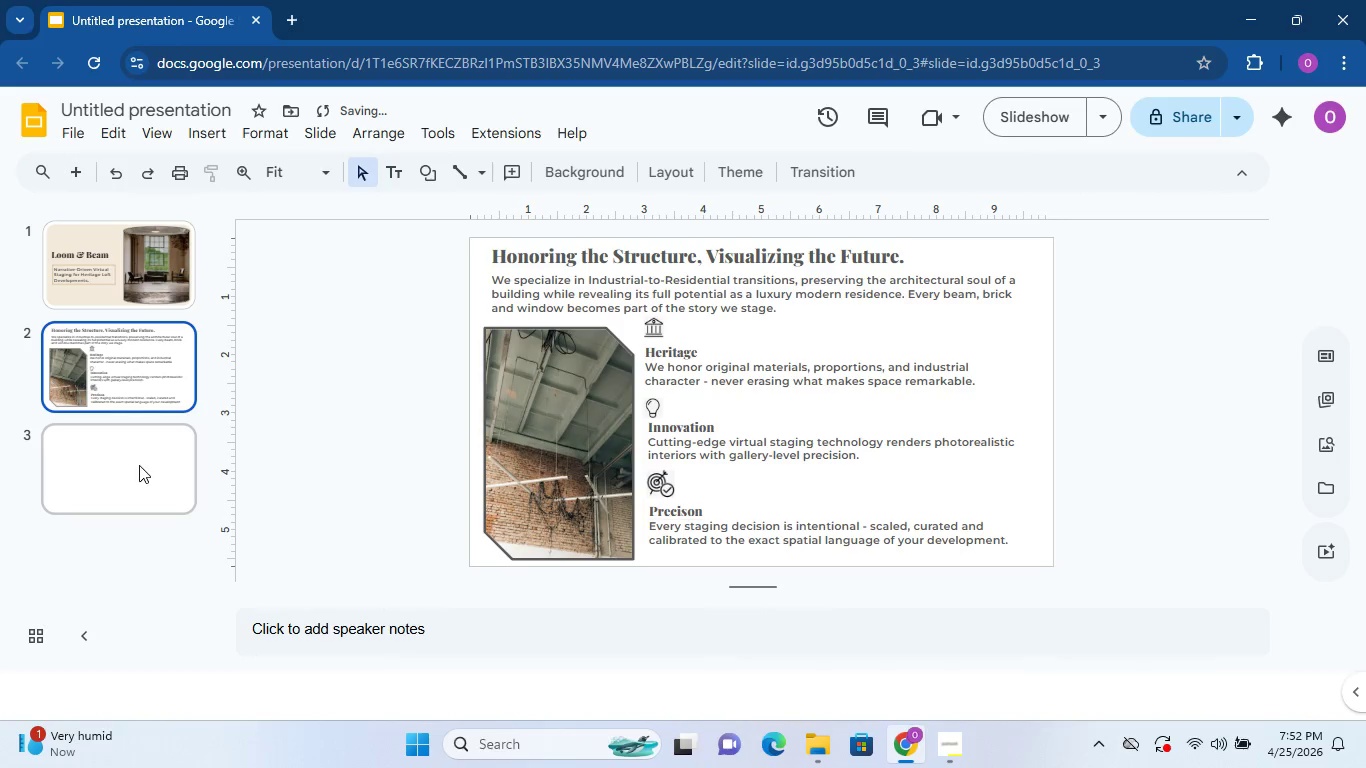 
left_click([139, 465])
 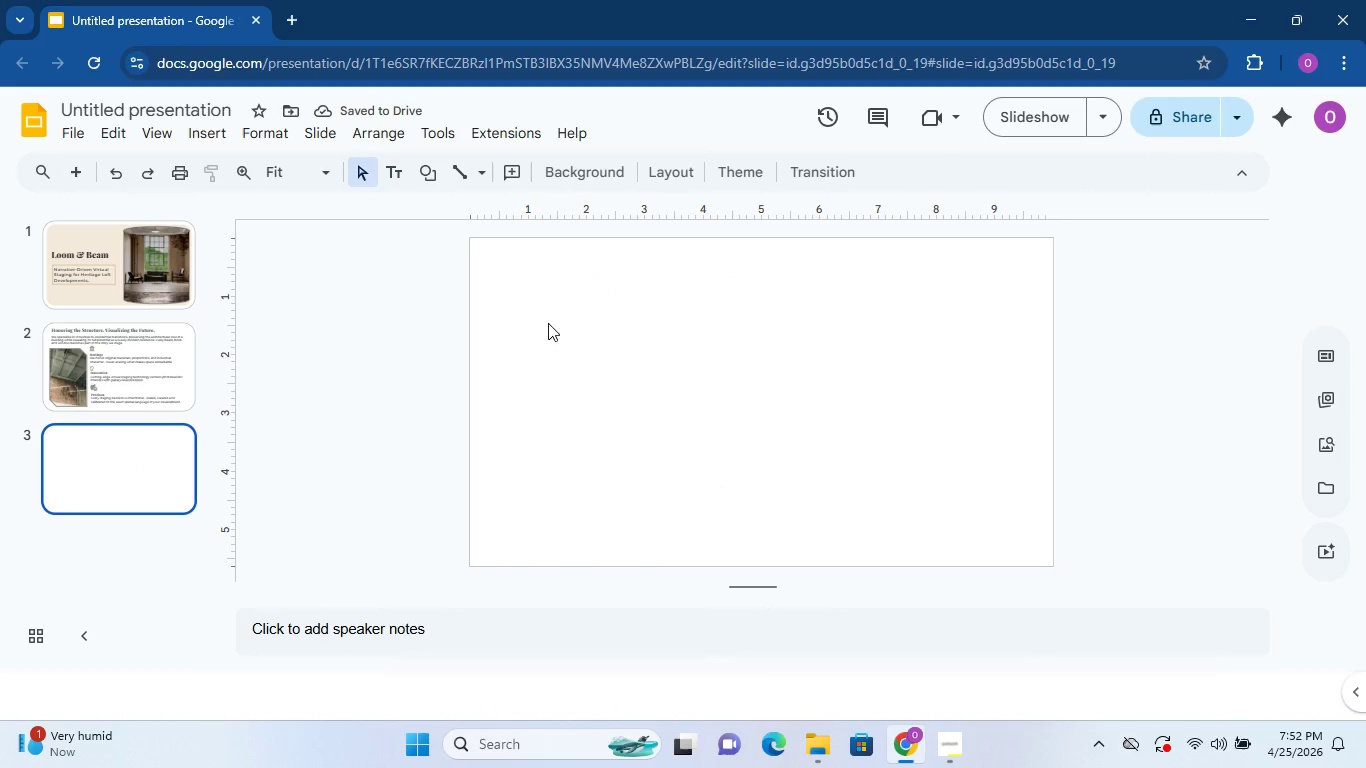 
left_click([146, 349])
 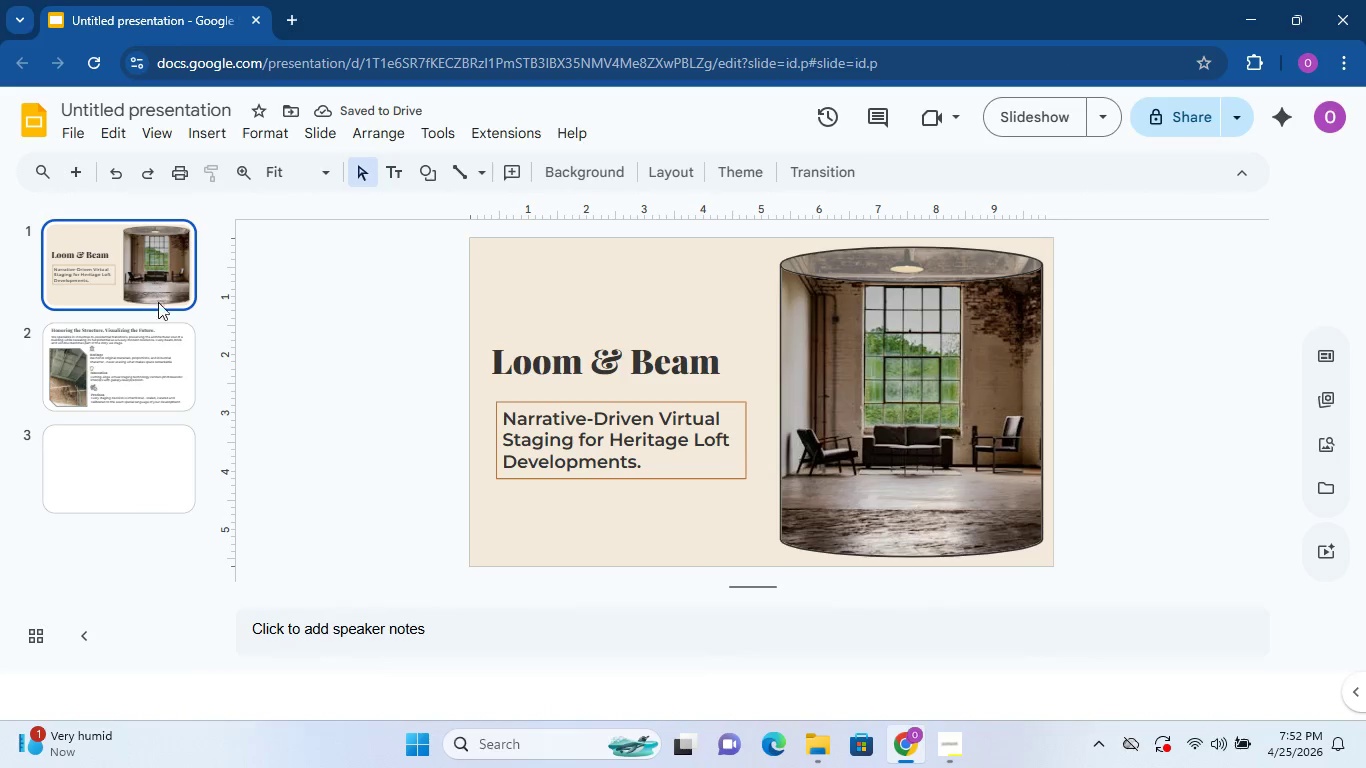 
double_click([158, 325])
 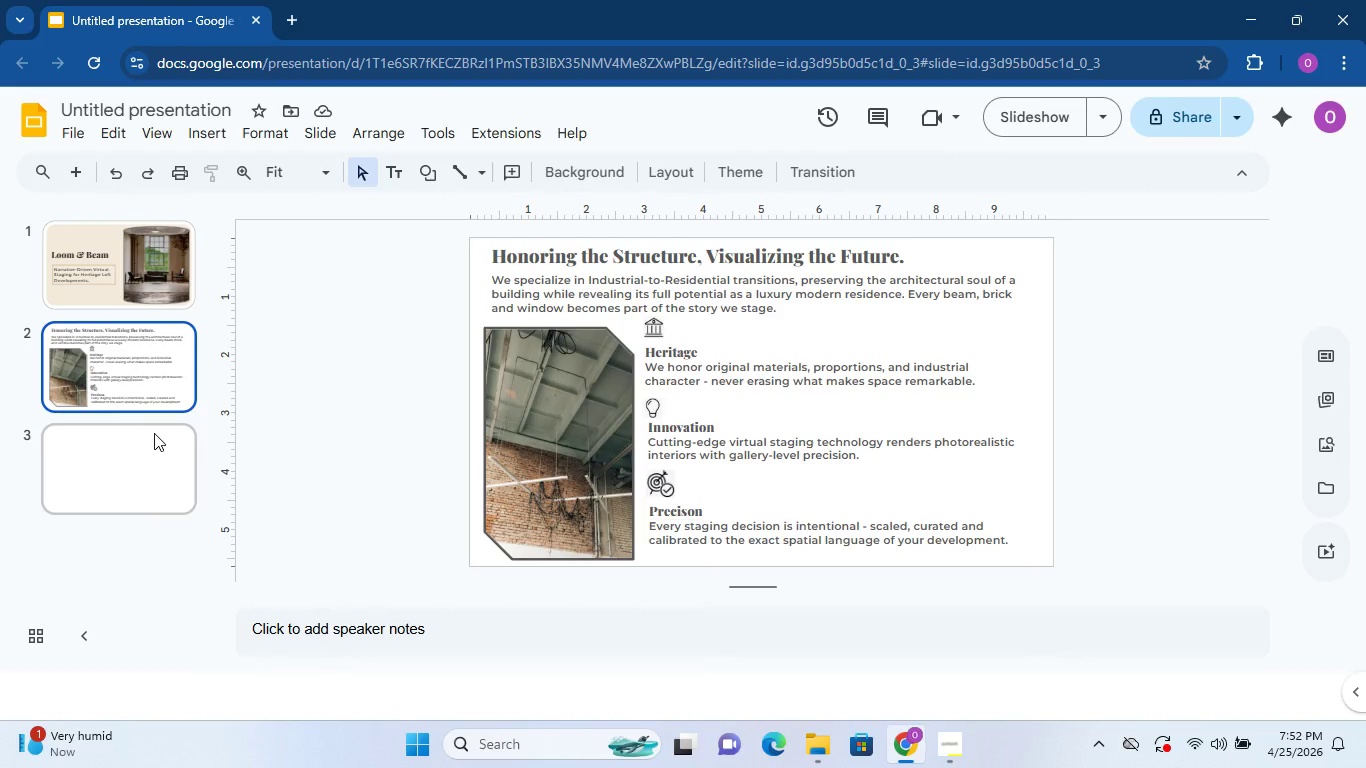 
left_click([149, 437])
 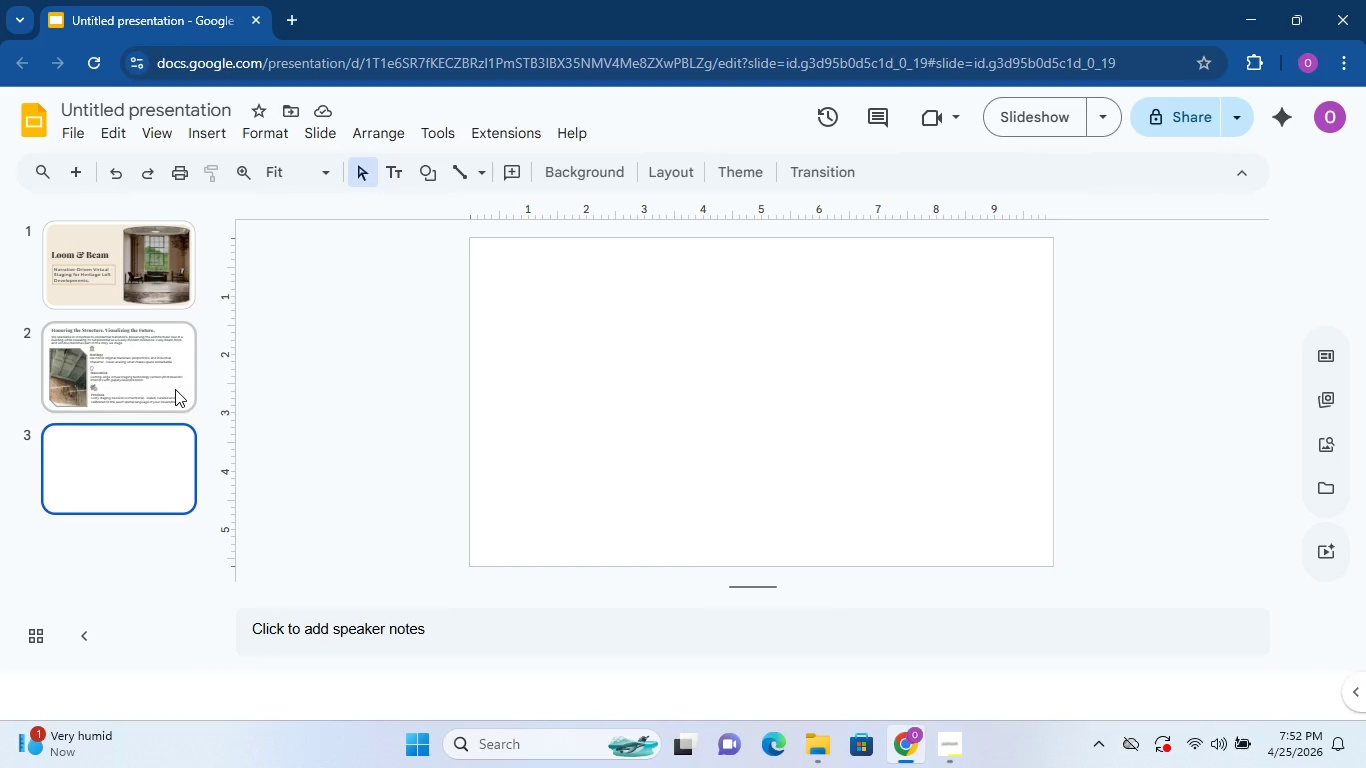 
left_click([551, 335])
 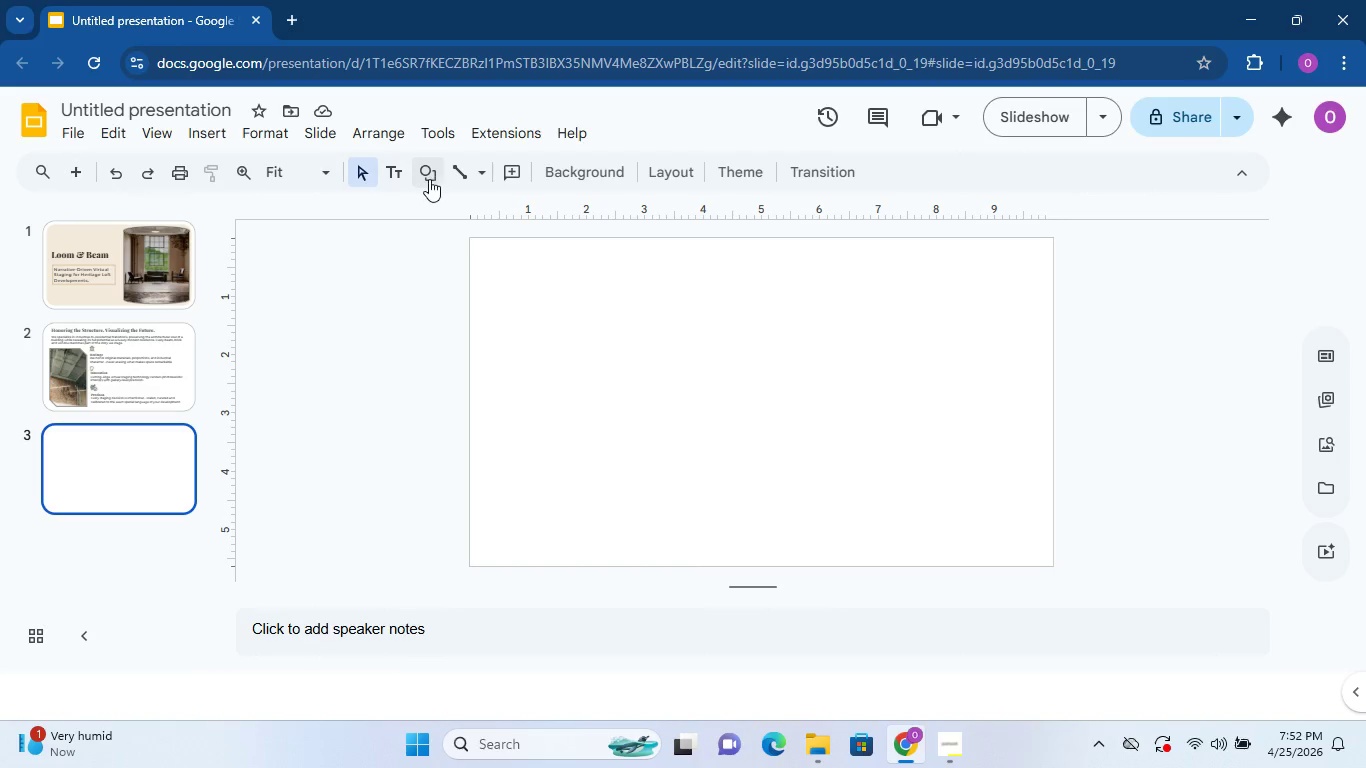 
left_click([396, 179])
 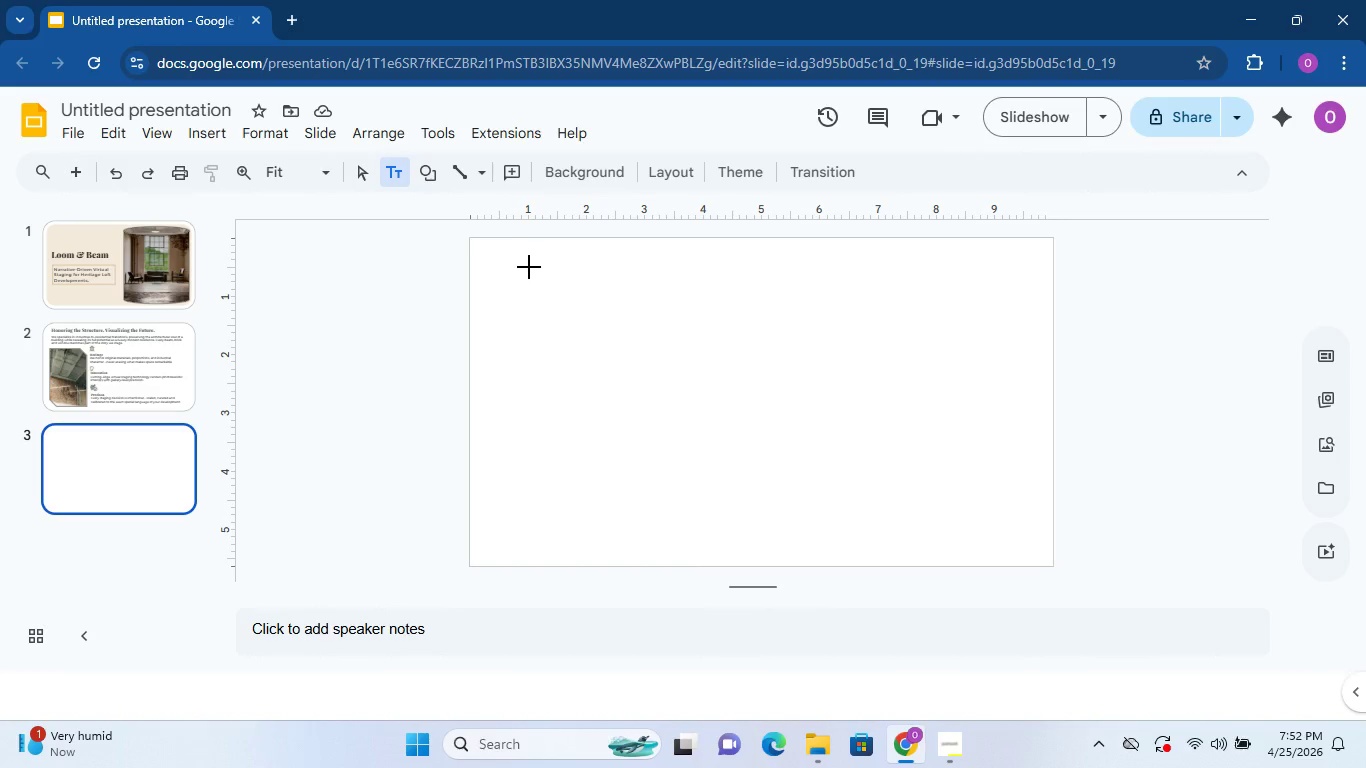 
left_click([529, 267])
 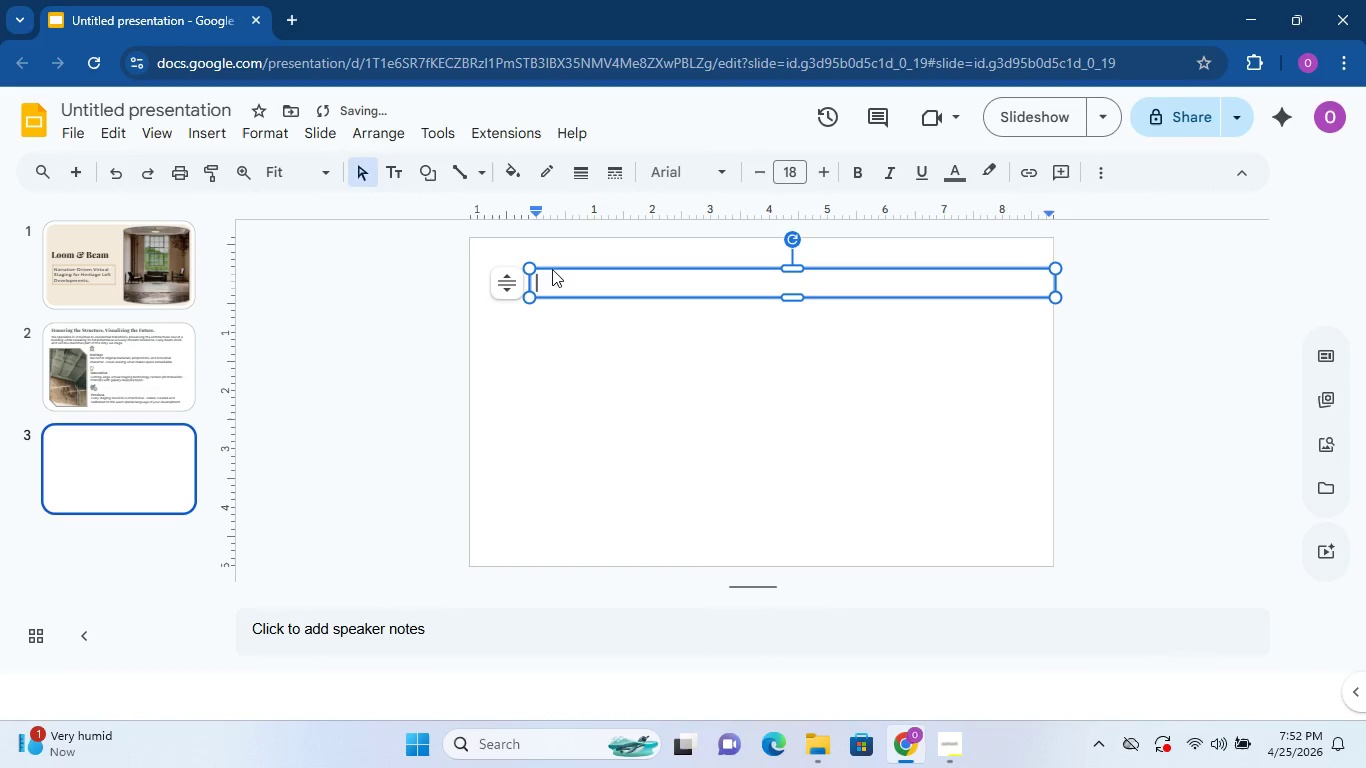 
left_click_drag(start_coordinate=[553, 269], to_coordinate=[529, 254])
 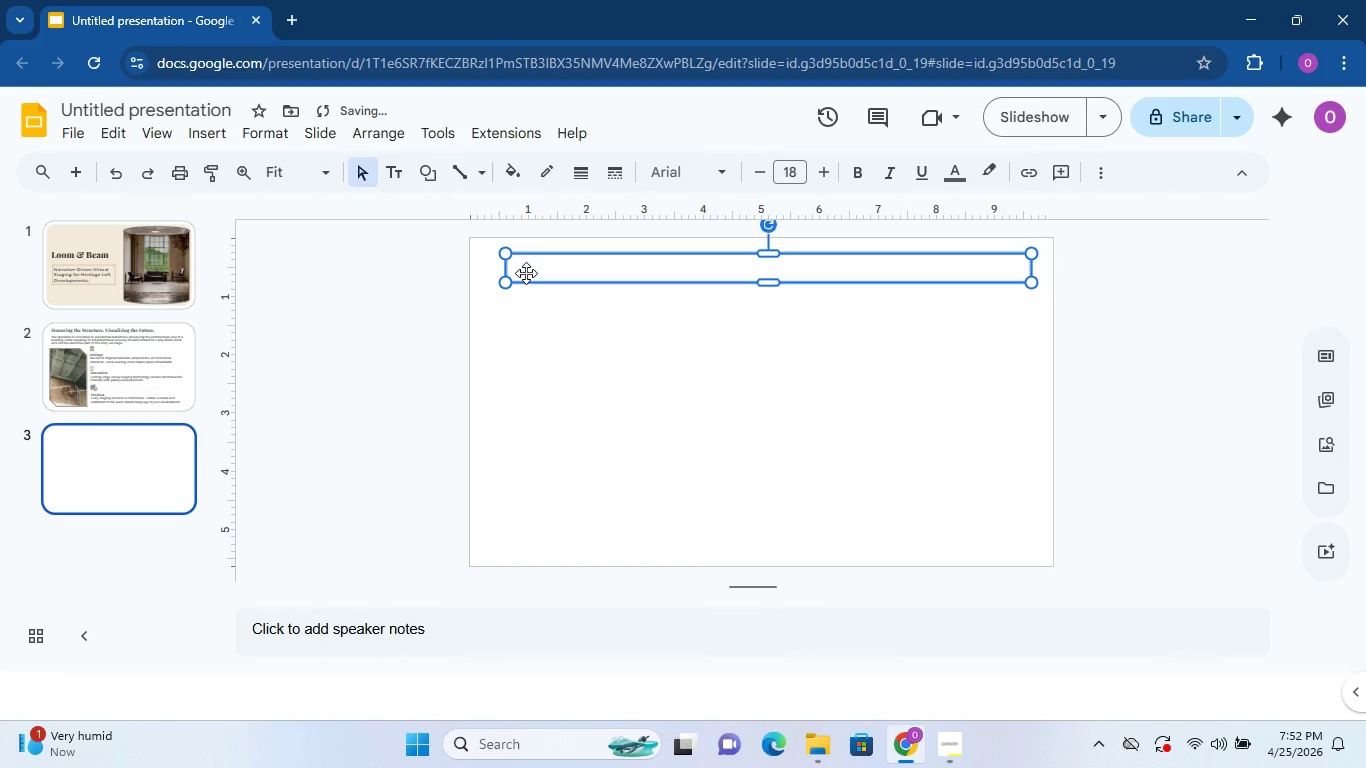 
left_click([526, 273])
 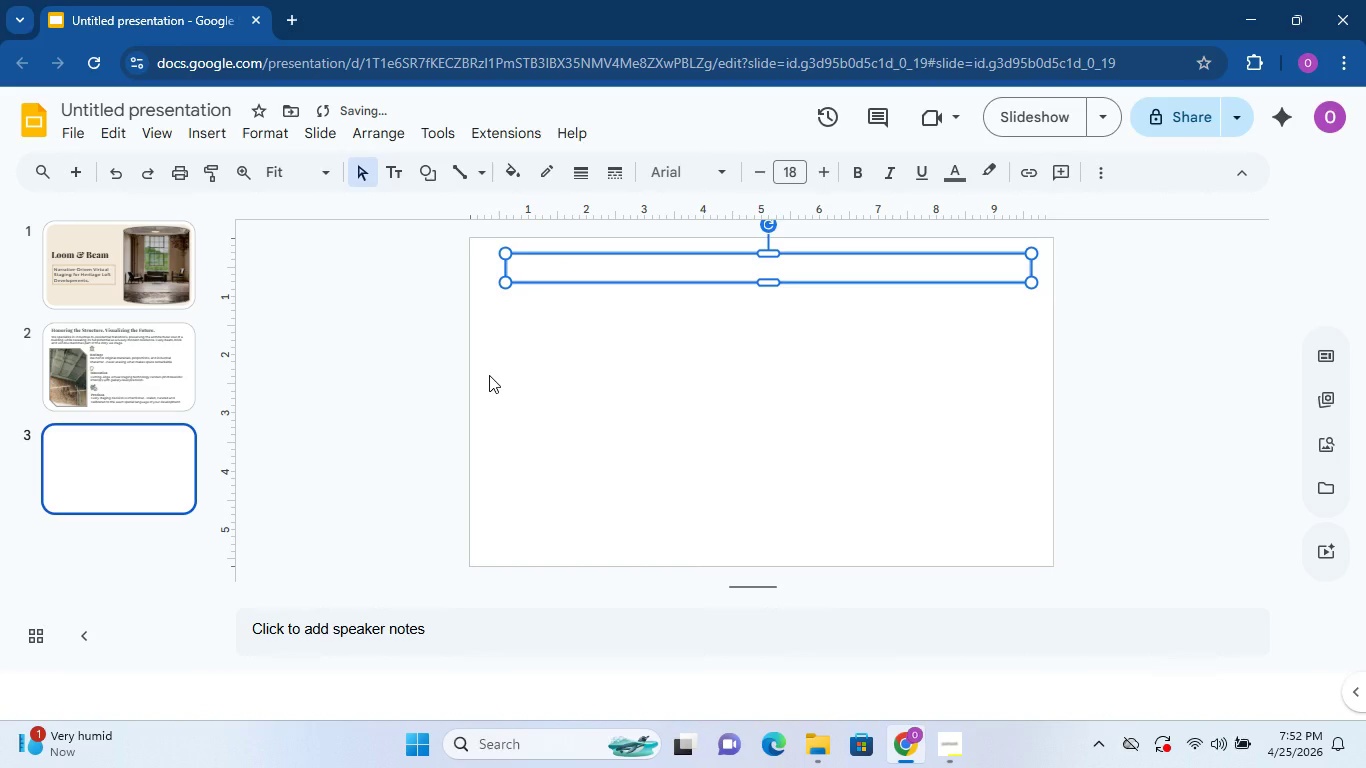 
type(SER)
key(Backspace)
key(Backspace)
type(ervice Tiers)
 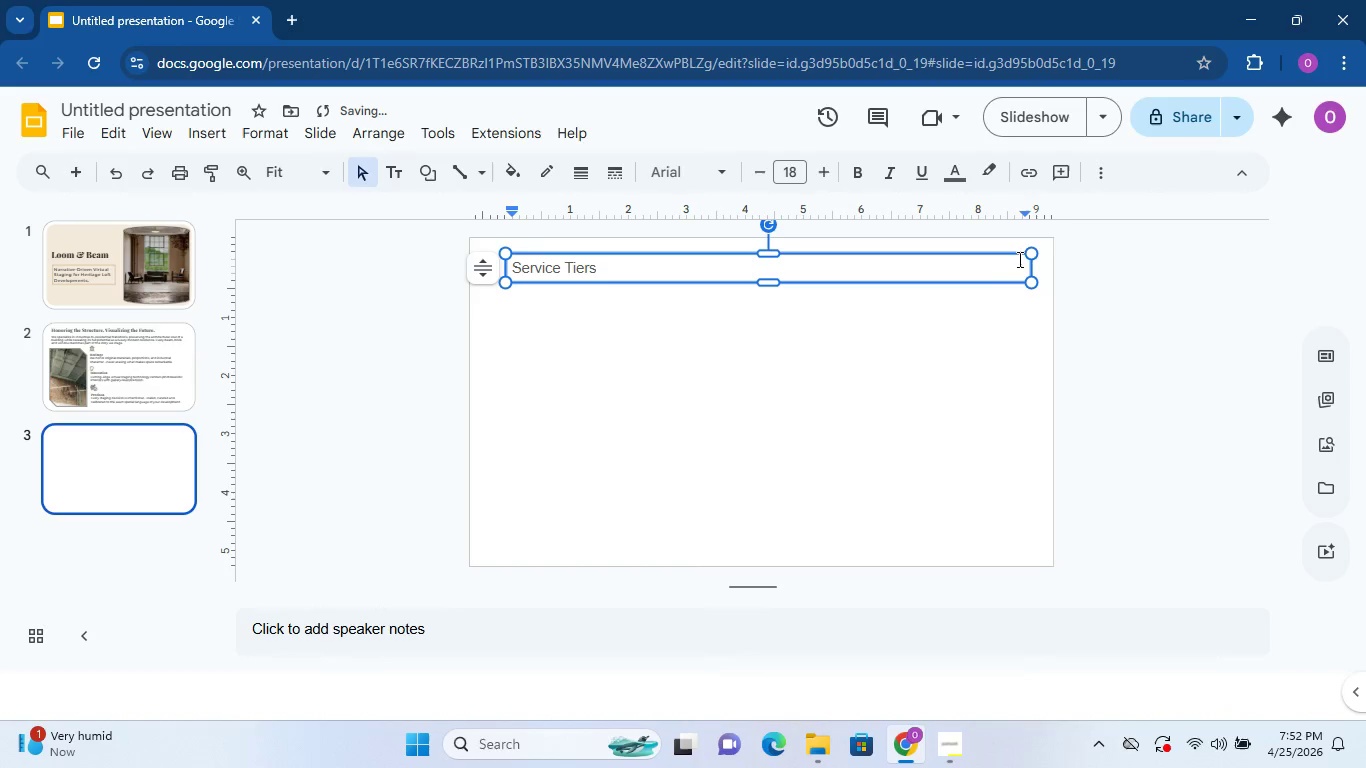 
left_click_drag(start_coordinate=[1032, 265], to_coordinate=[629, 280])
 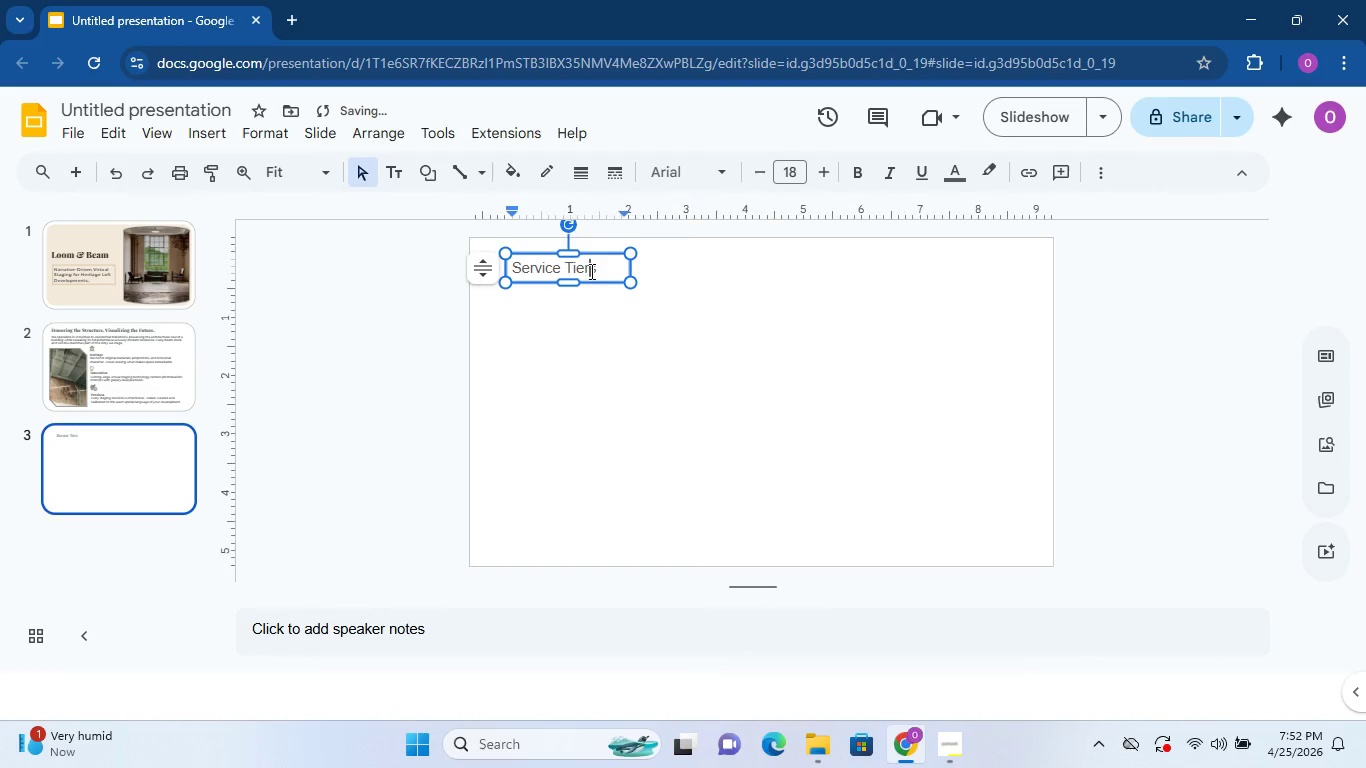 
double_click([590, 271])
 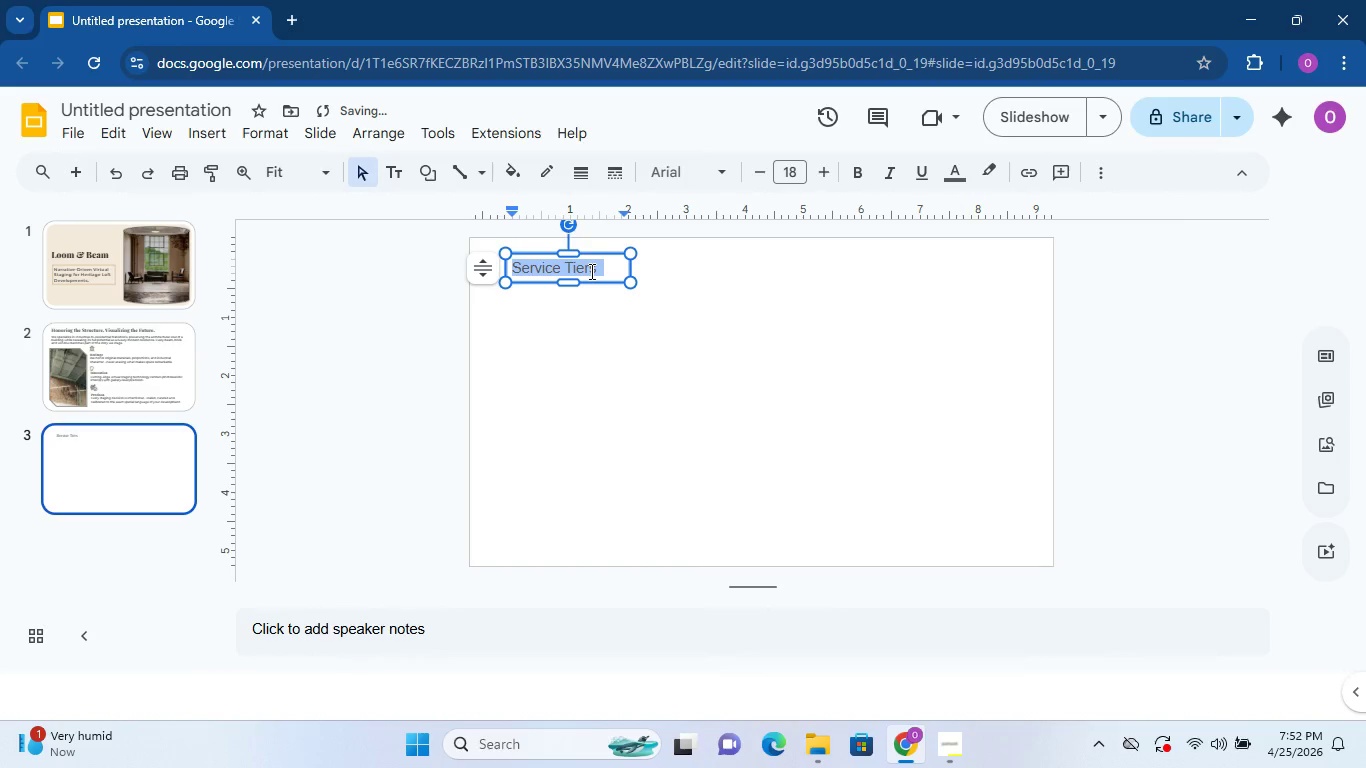 
triple_click([590, 271])
 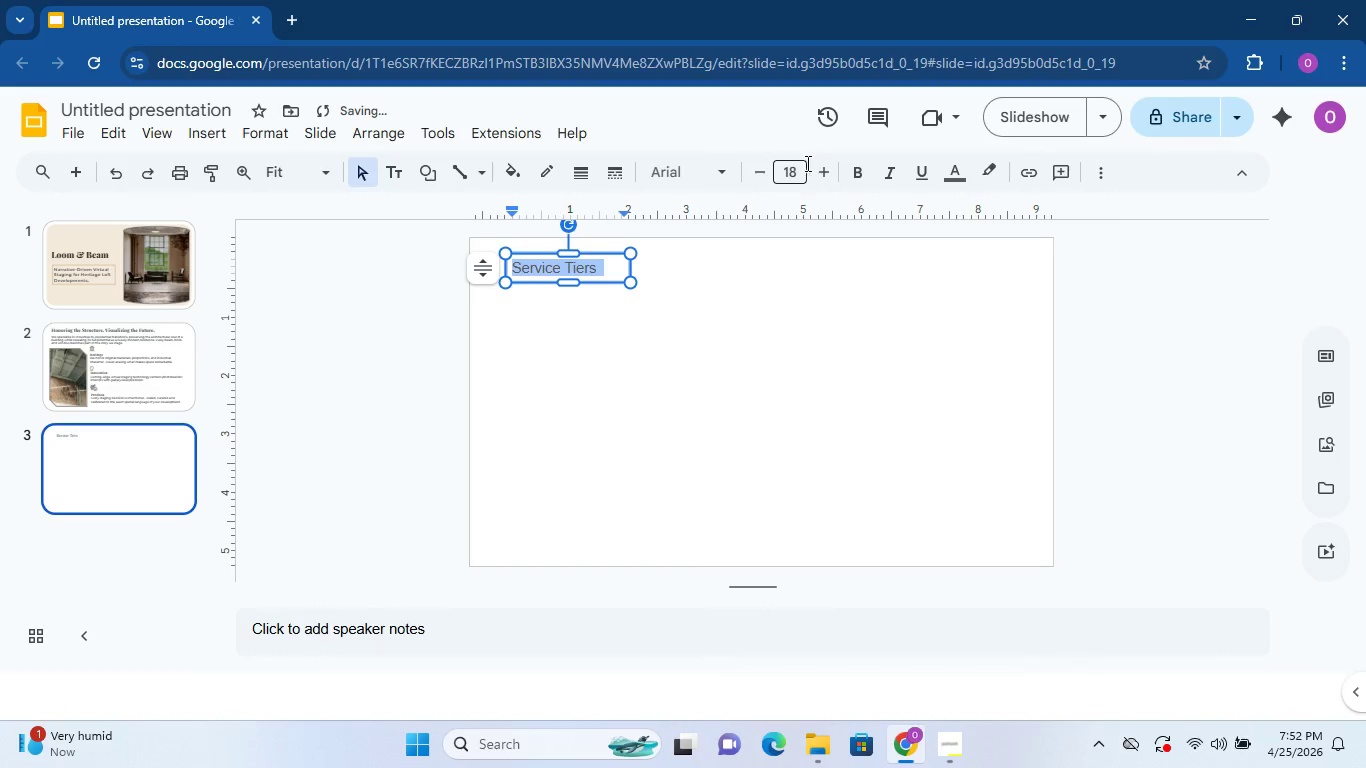 
left_click([851, 173])
 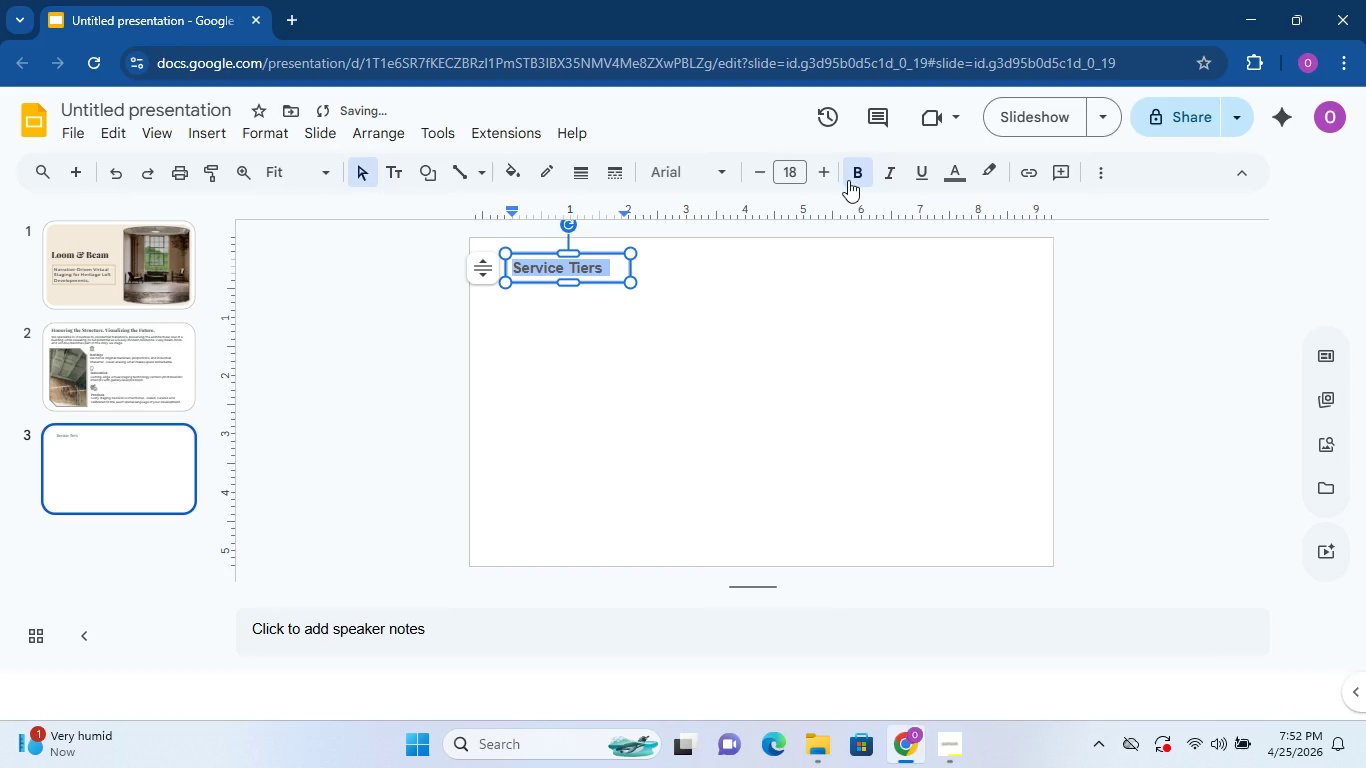 
mouse_move([891, 179])
 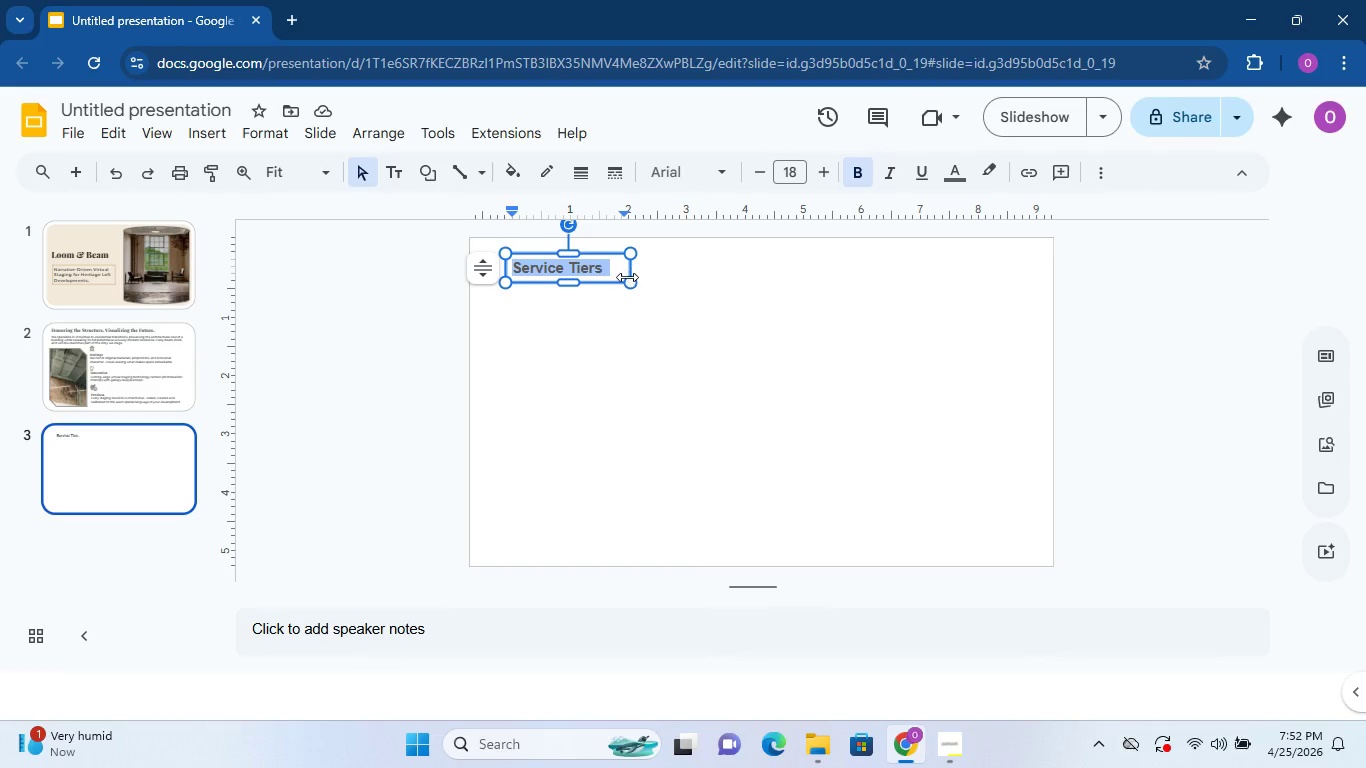 
wait(17.69)
 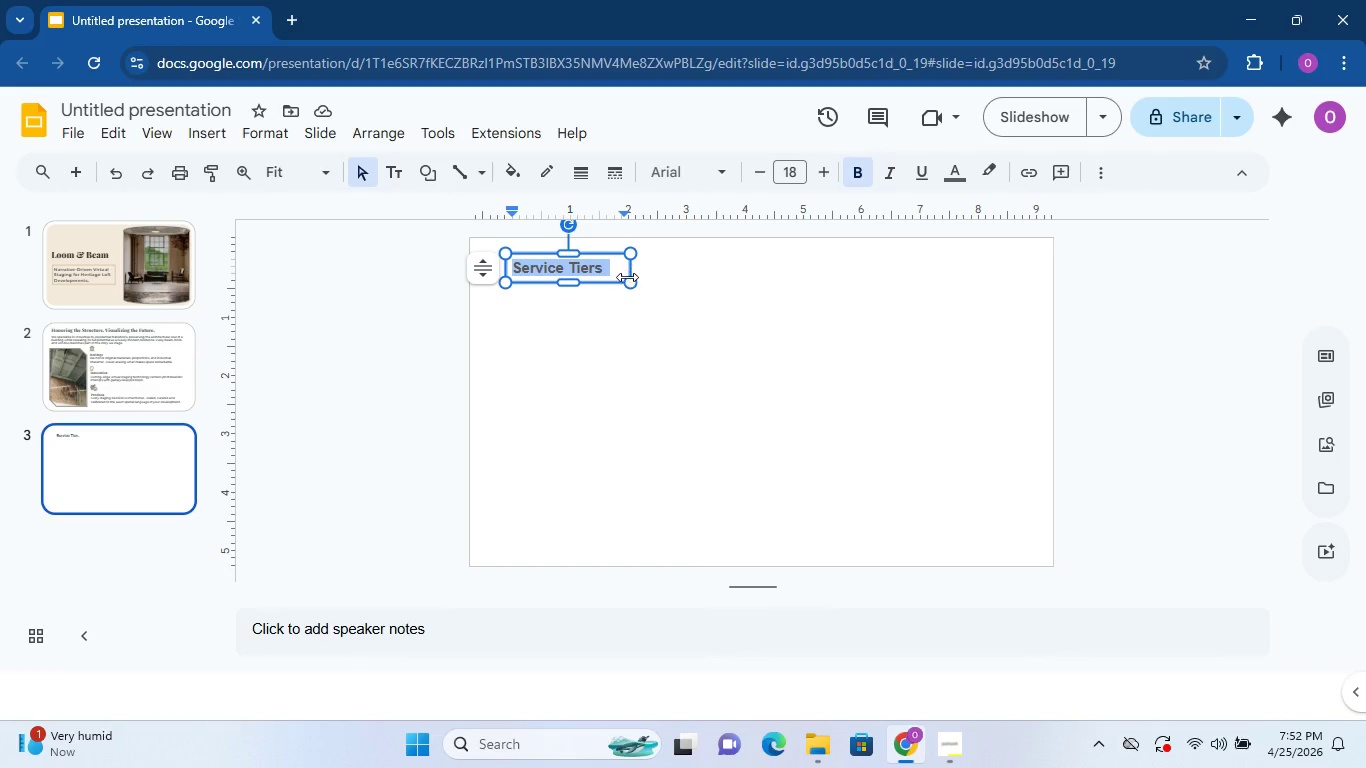 
mouse_move([638, 186])
 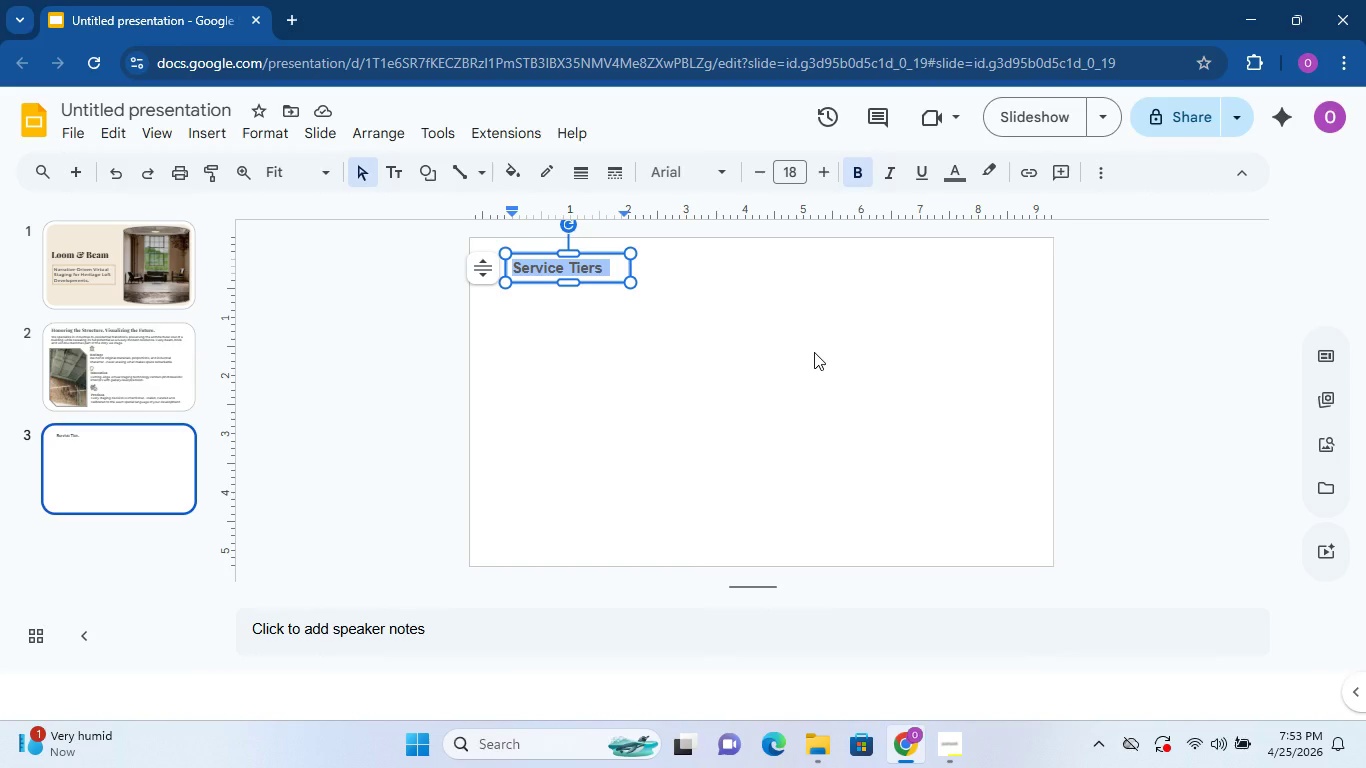 
wait(6.24)
 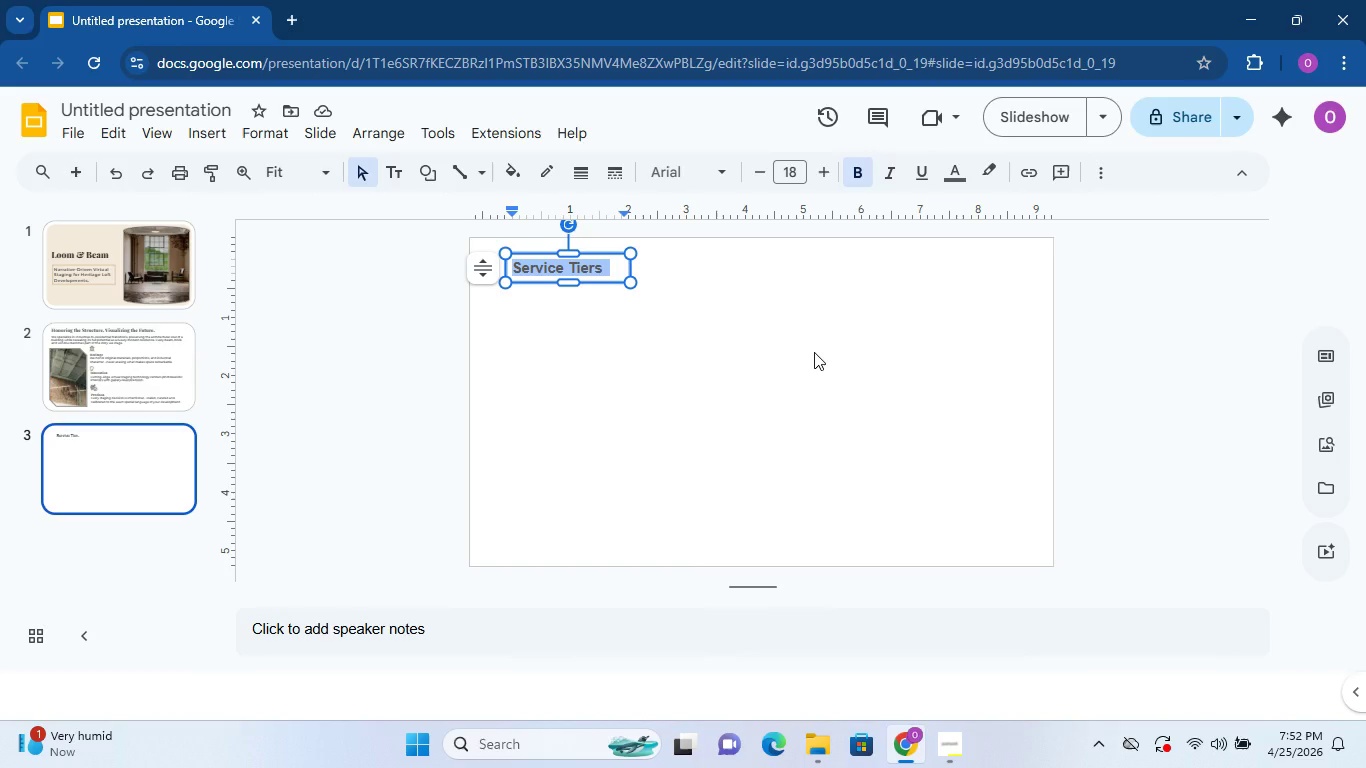 
left_click([743, 326])
 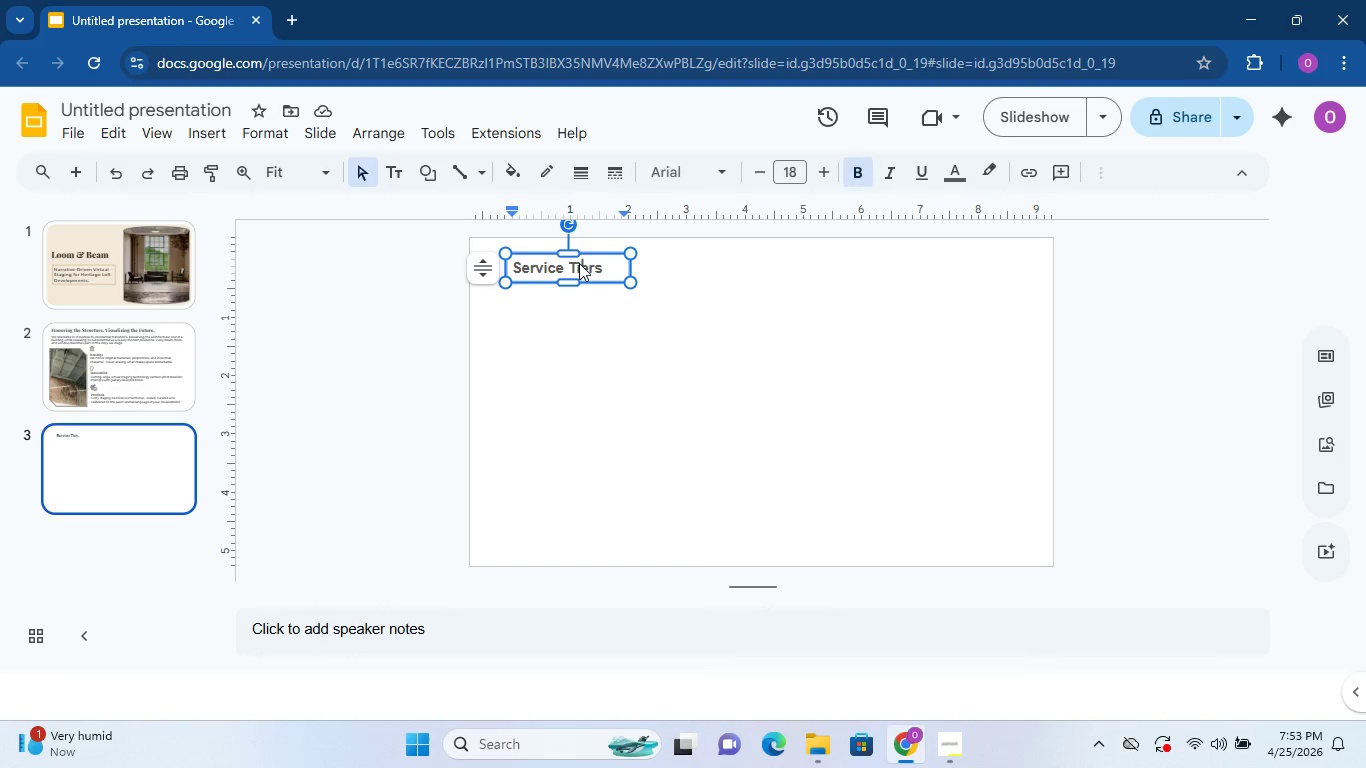 
double_click([579, 263])
 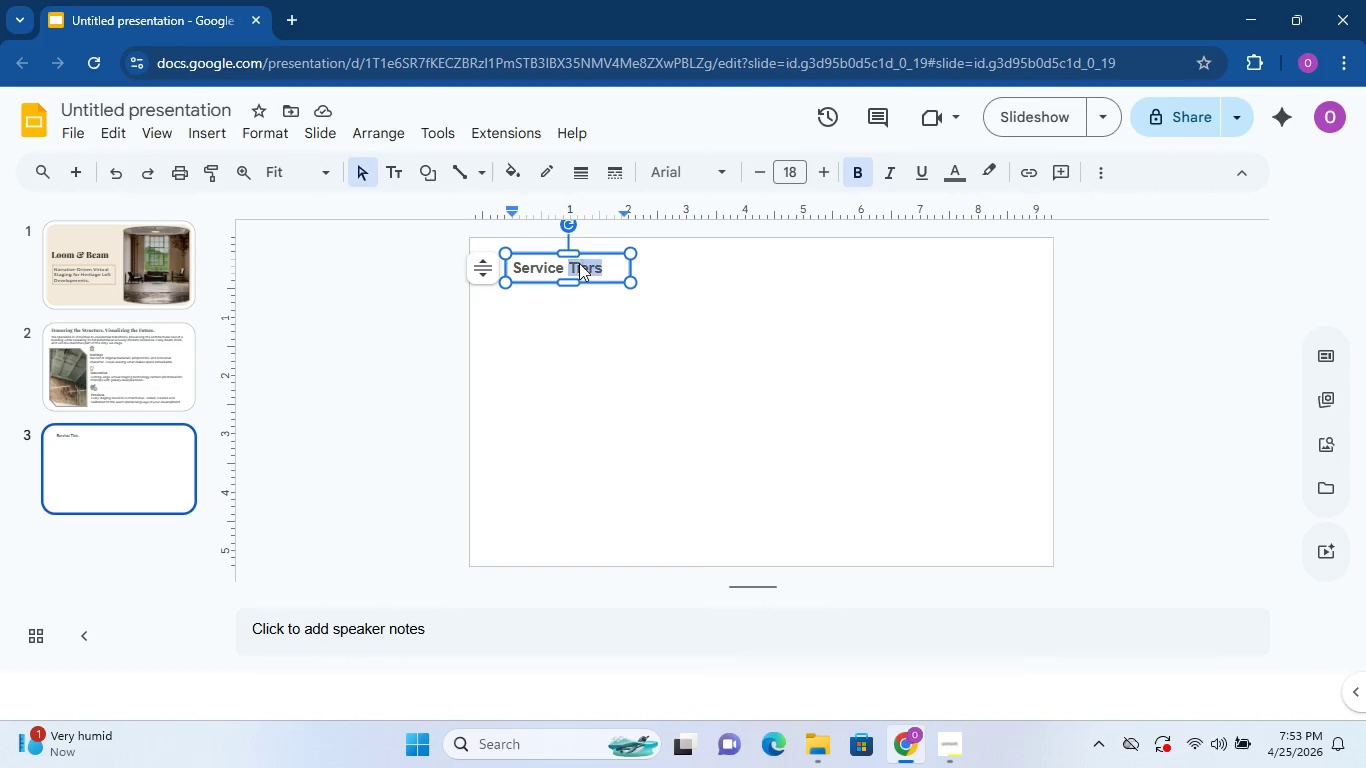 
triple_click([579, 263])
 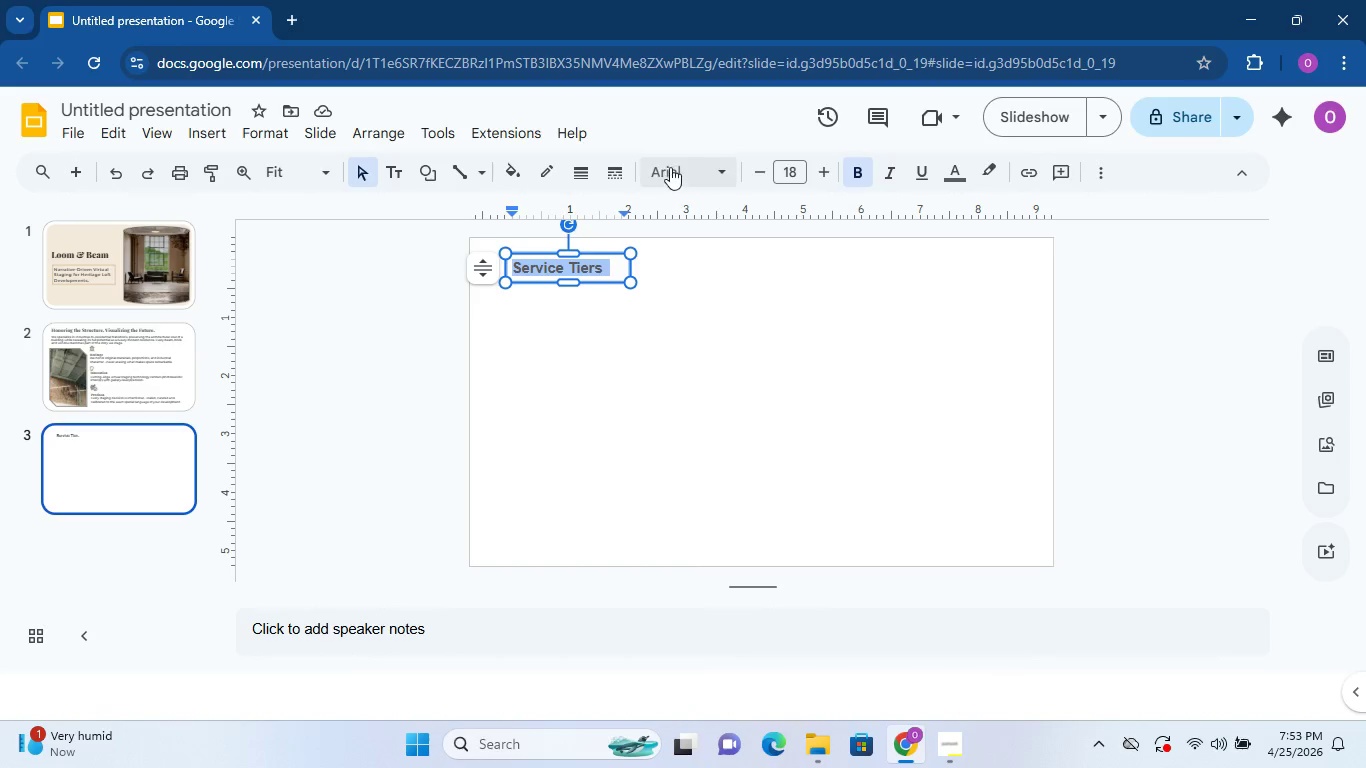 
left_click([671, 167])
 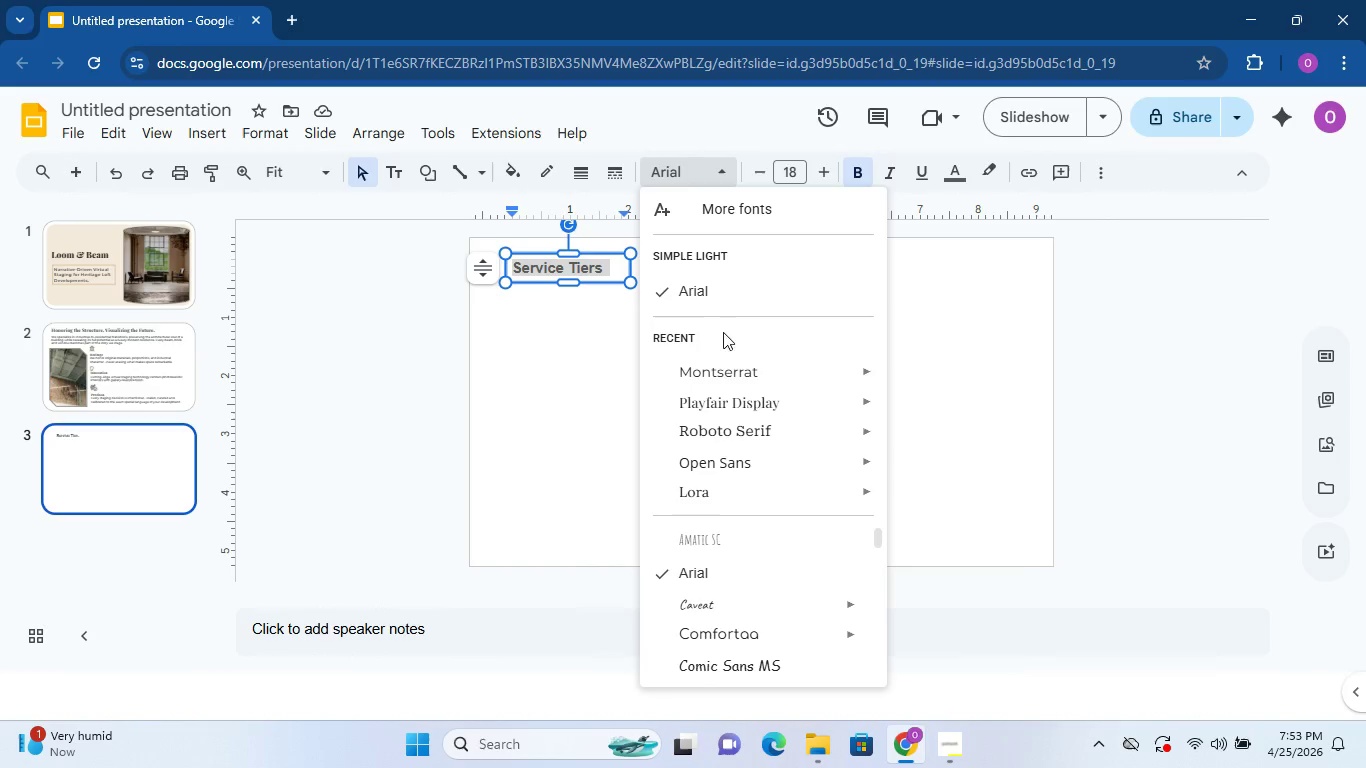 
mouse_move([754, 398])
 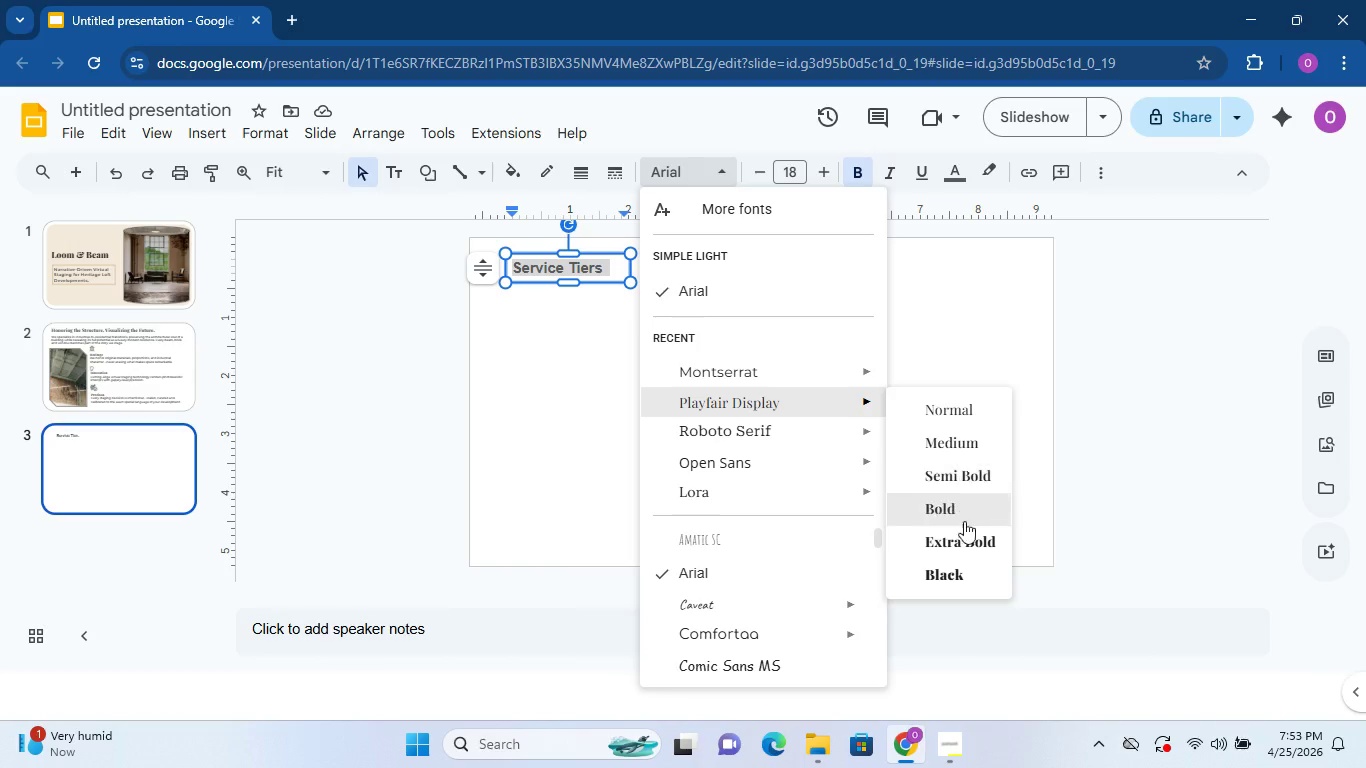 
left_click([966, 570])
 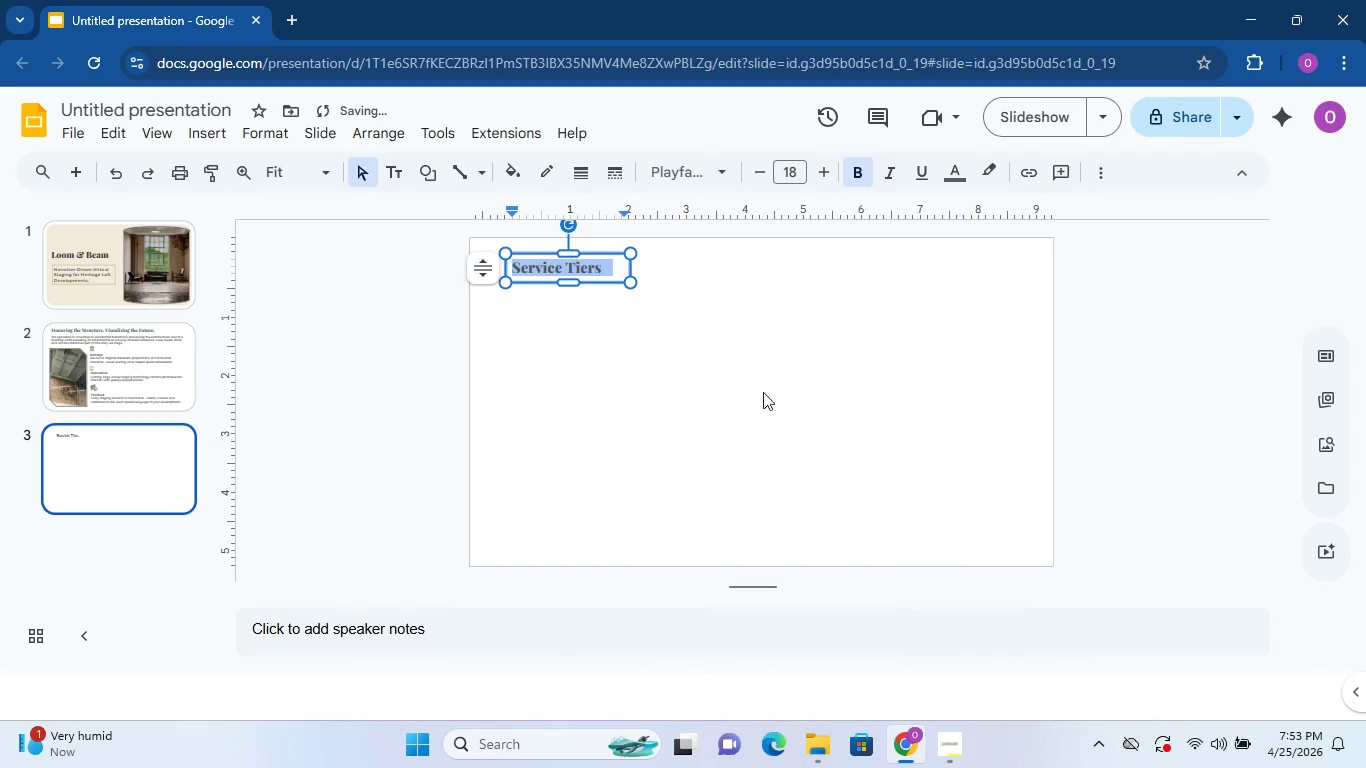 
left_click([709, 362])
 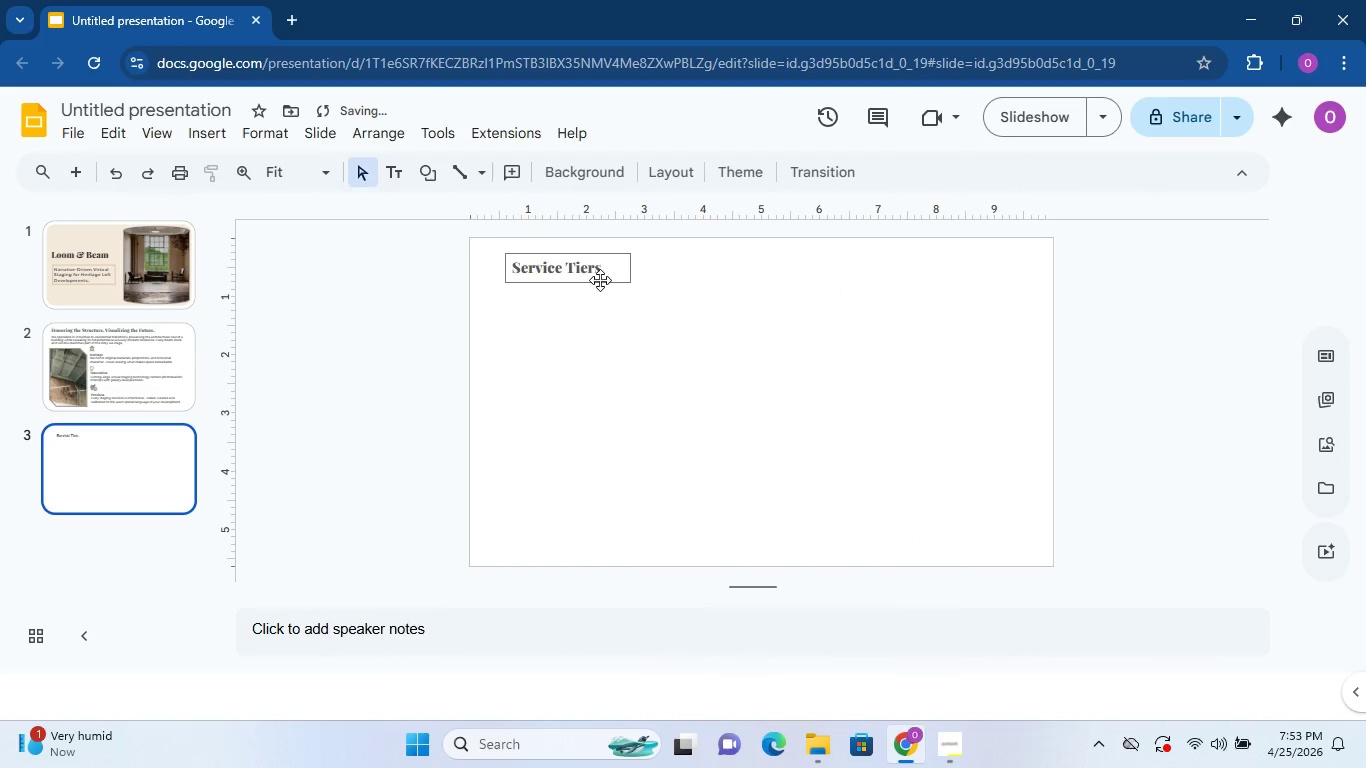 
left_click([599, 266])
 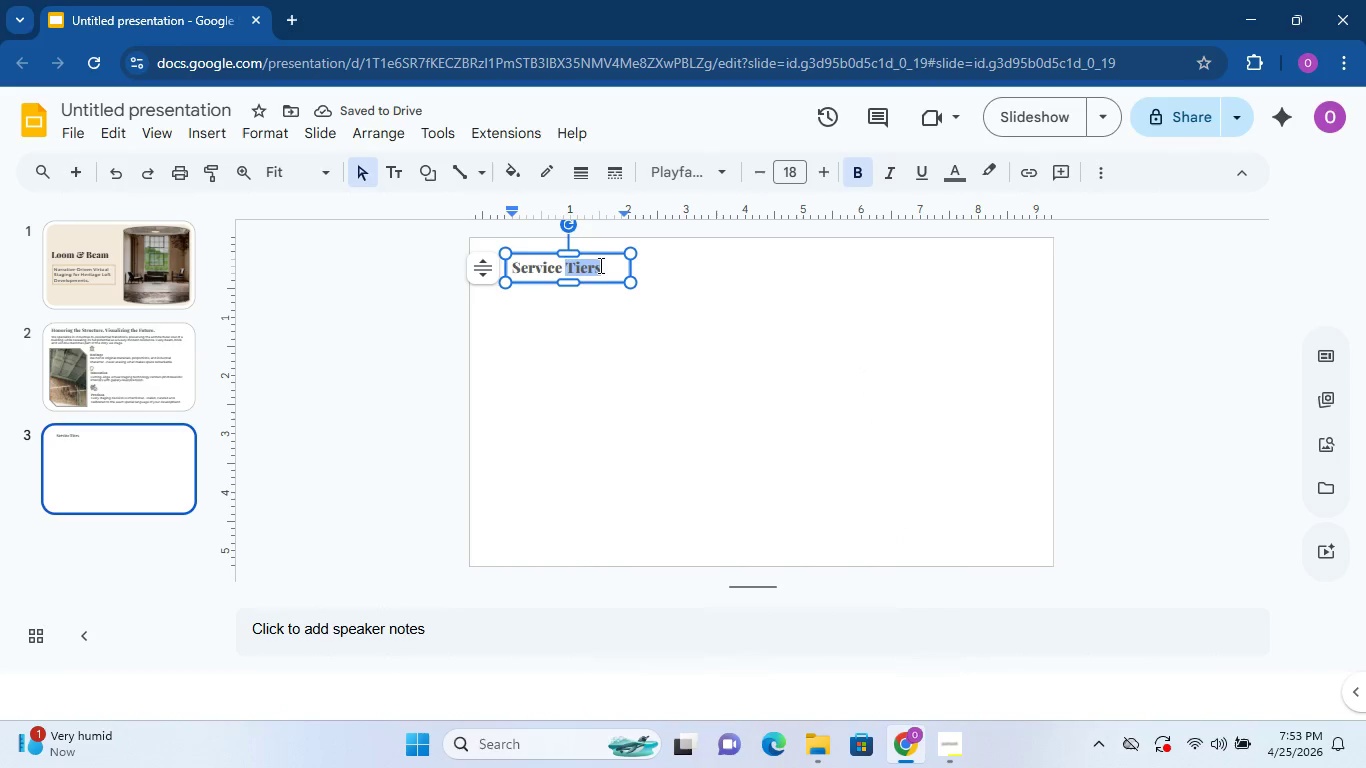 
triple_click([599, 265])
 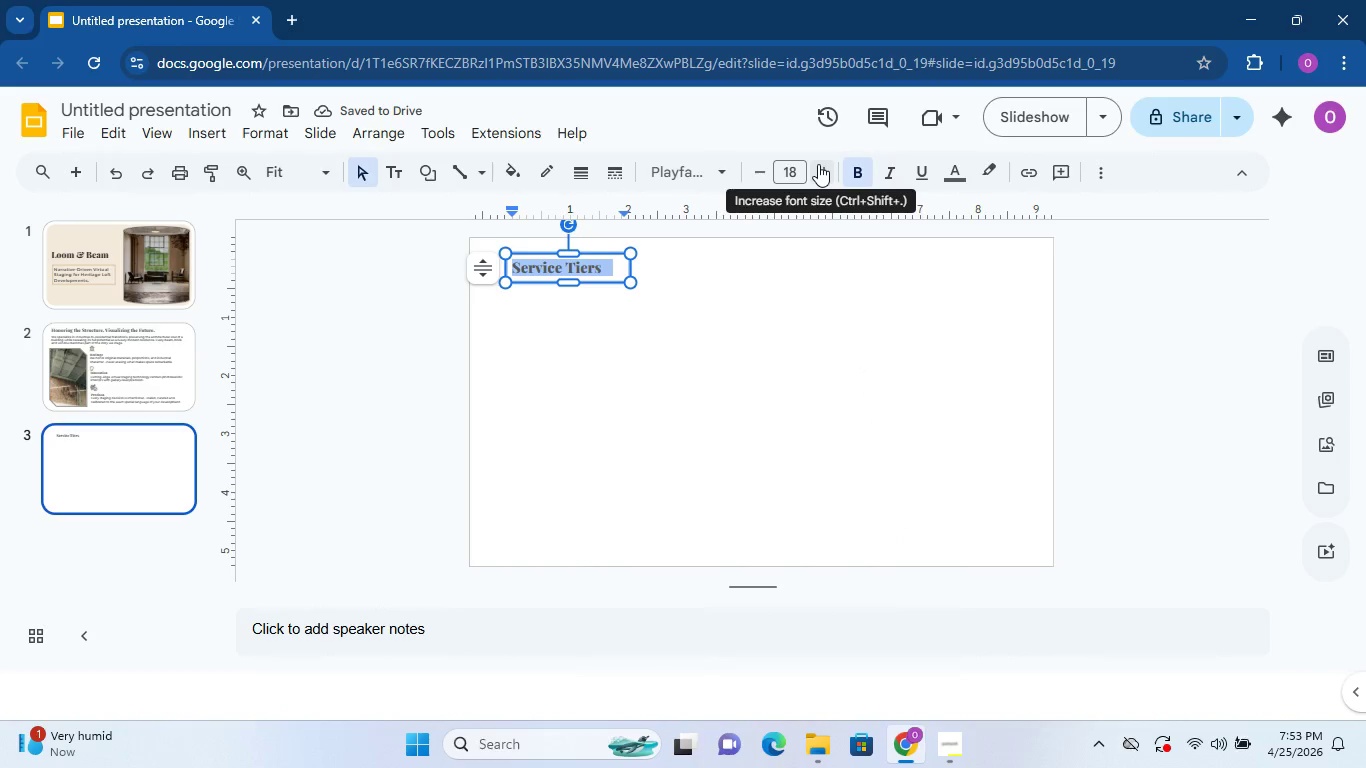 
left_click([818, 164])
 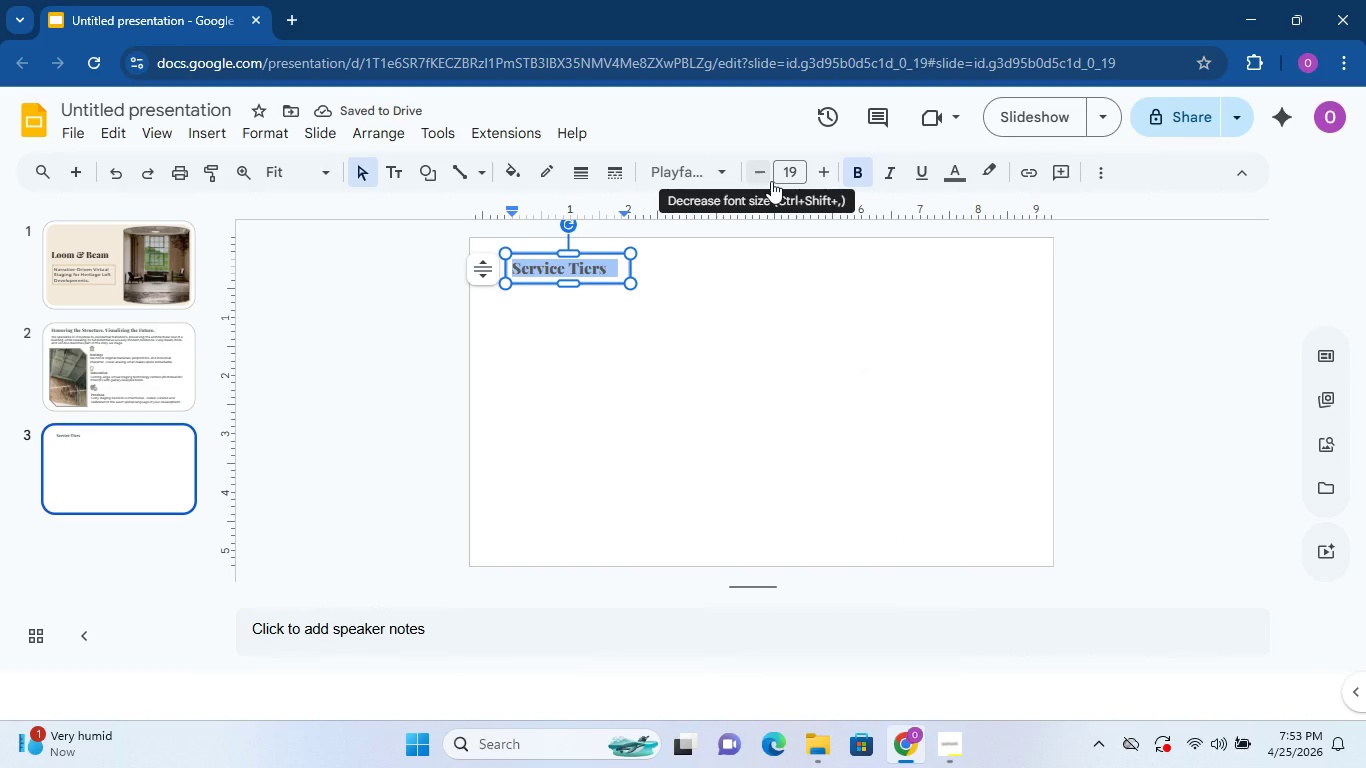 
left_click([724, 306])
 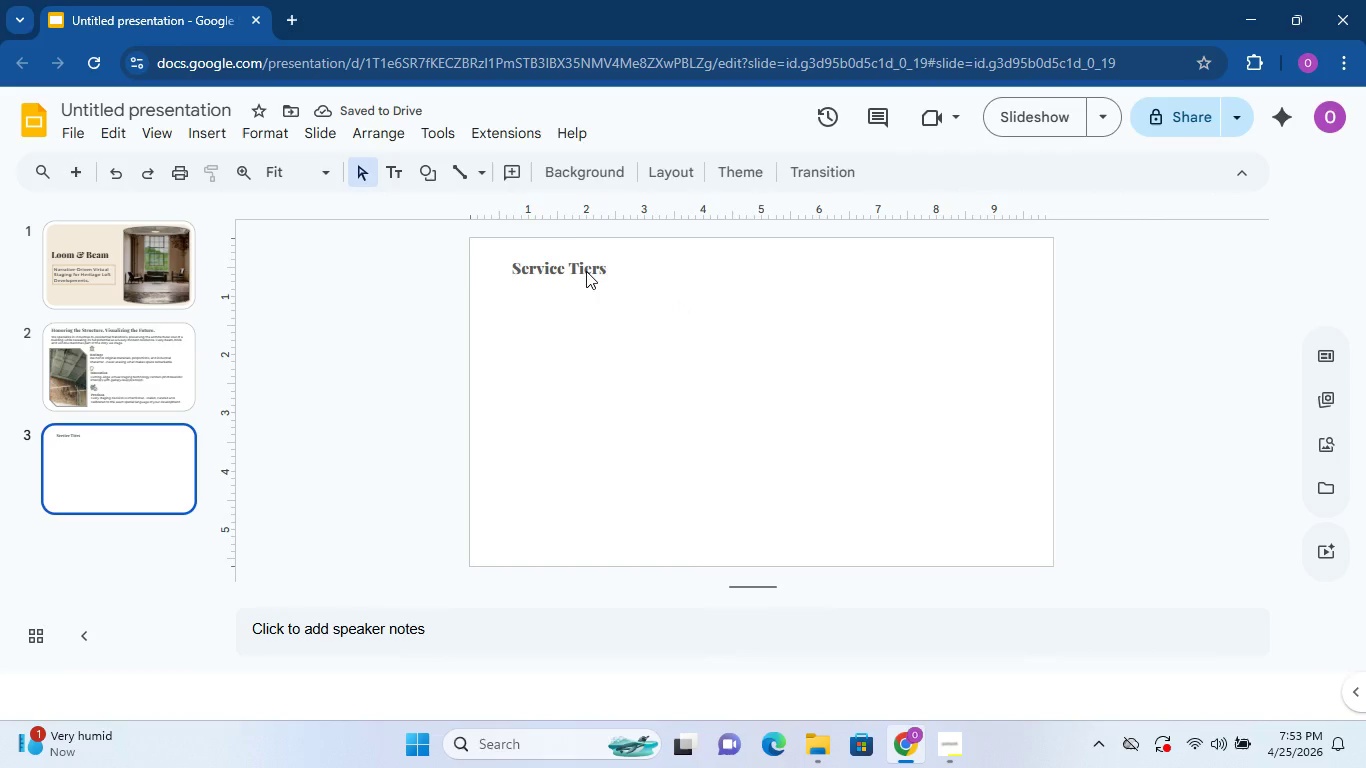 
left_click([587, 270])
 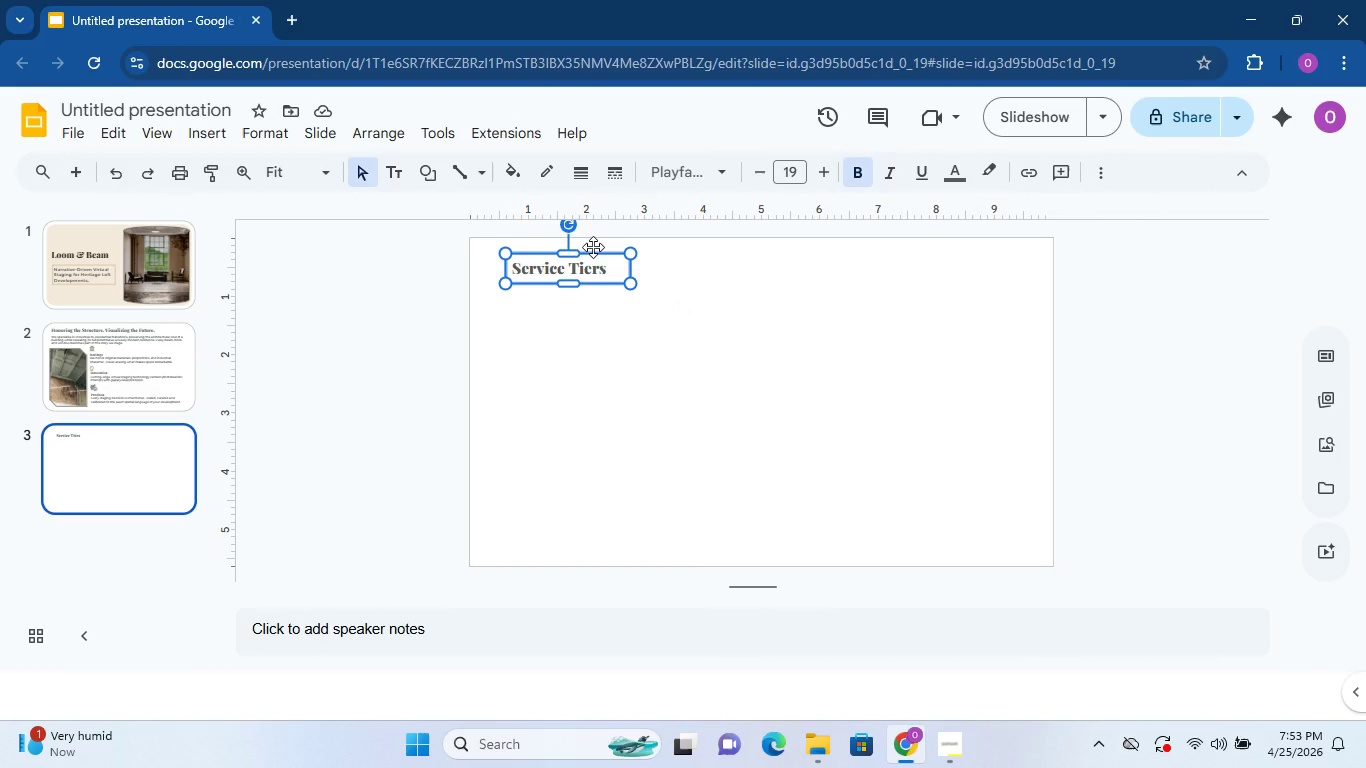 
double_click([593, 246])
 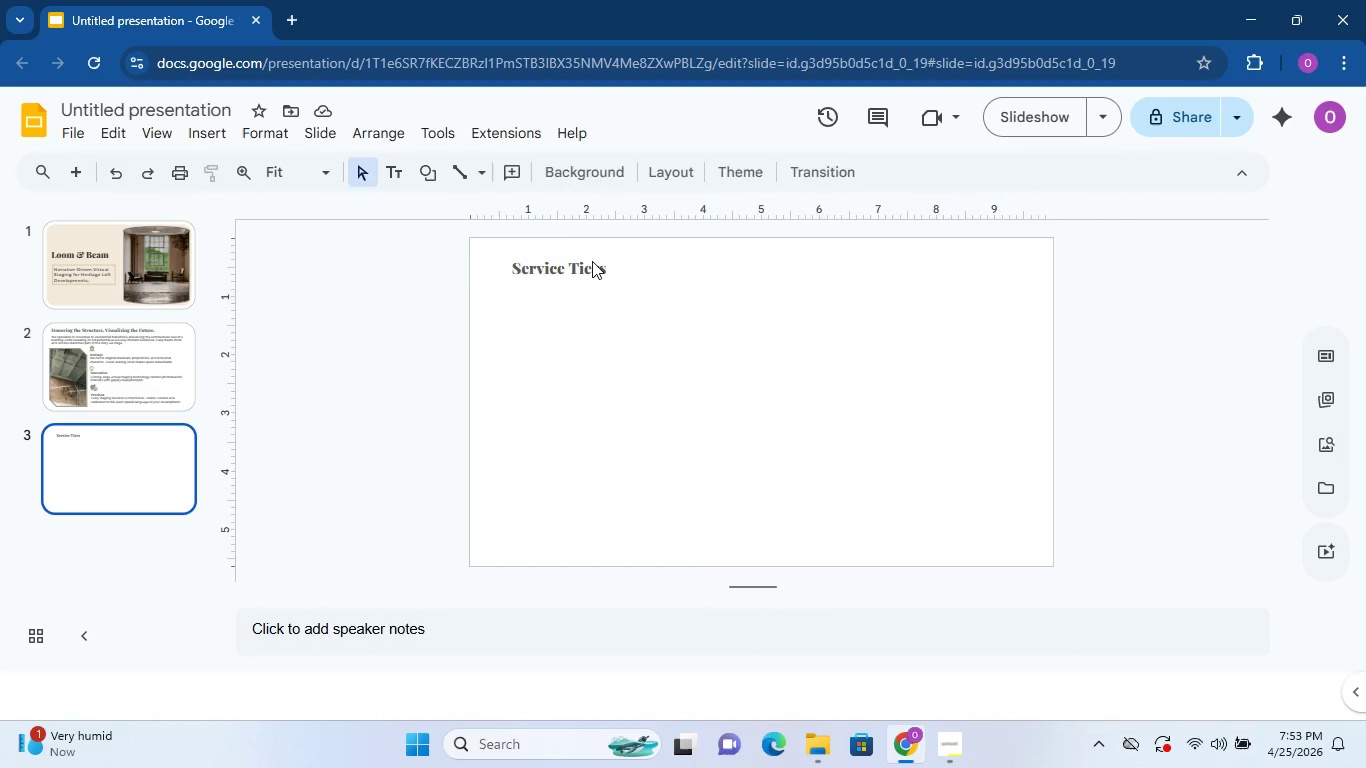 
left_click([592, 261])
 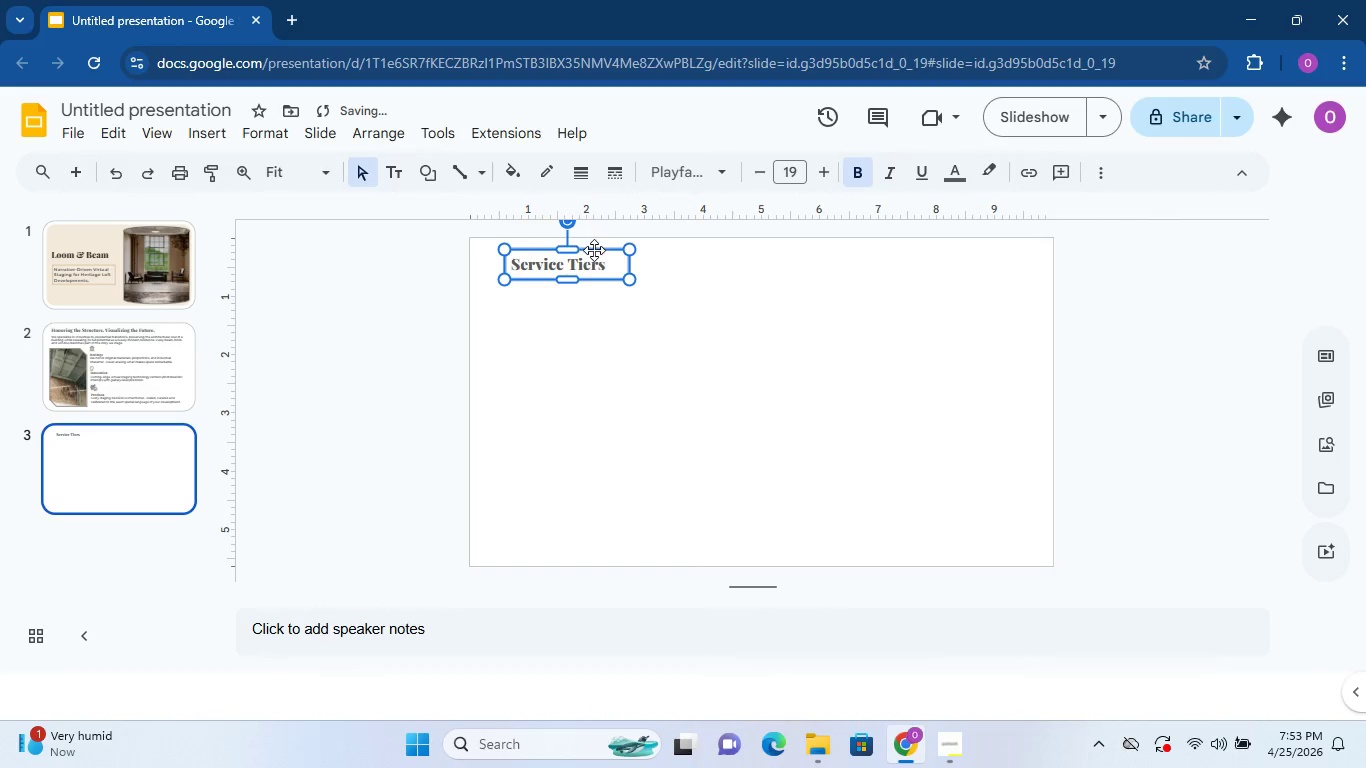 
left_click([707, 290])
 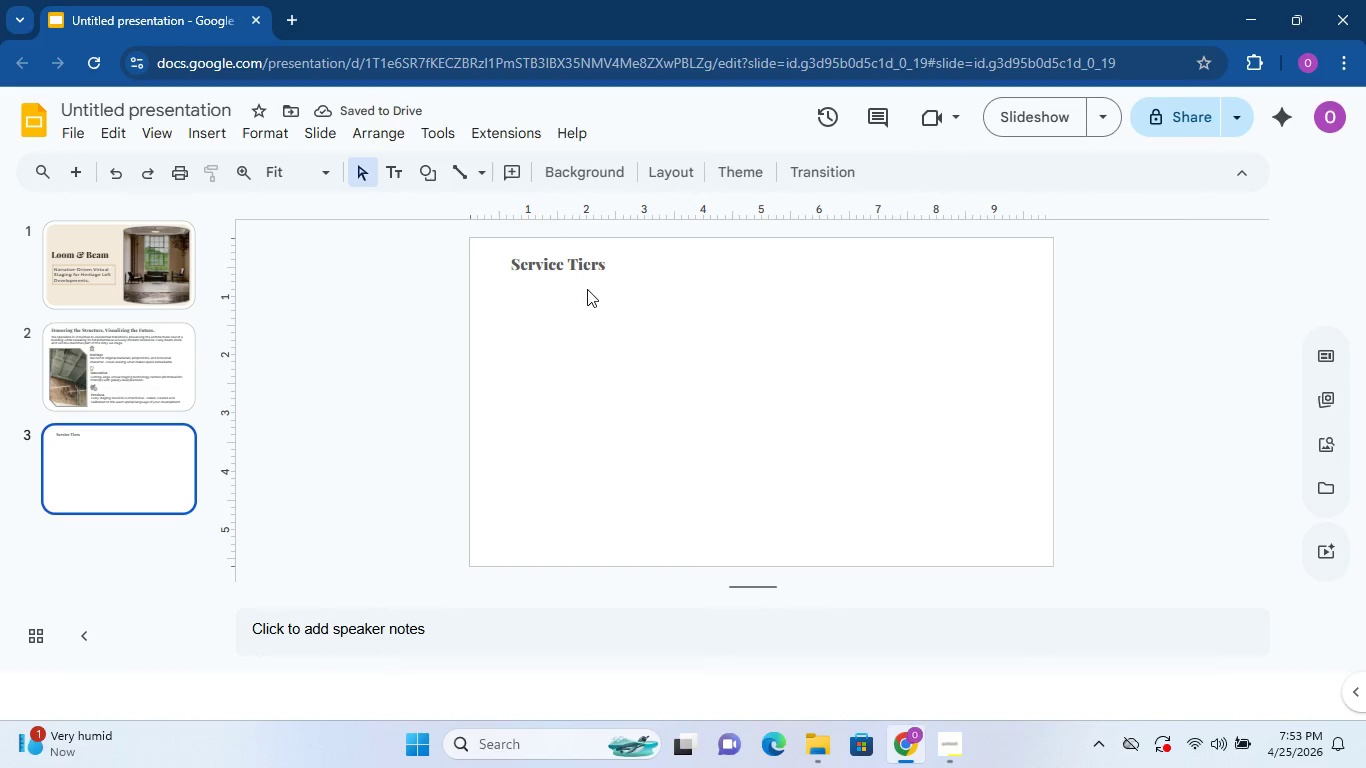 
left_click([562, 289])
 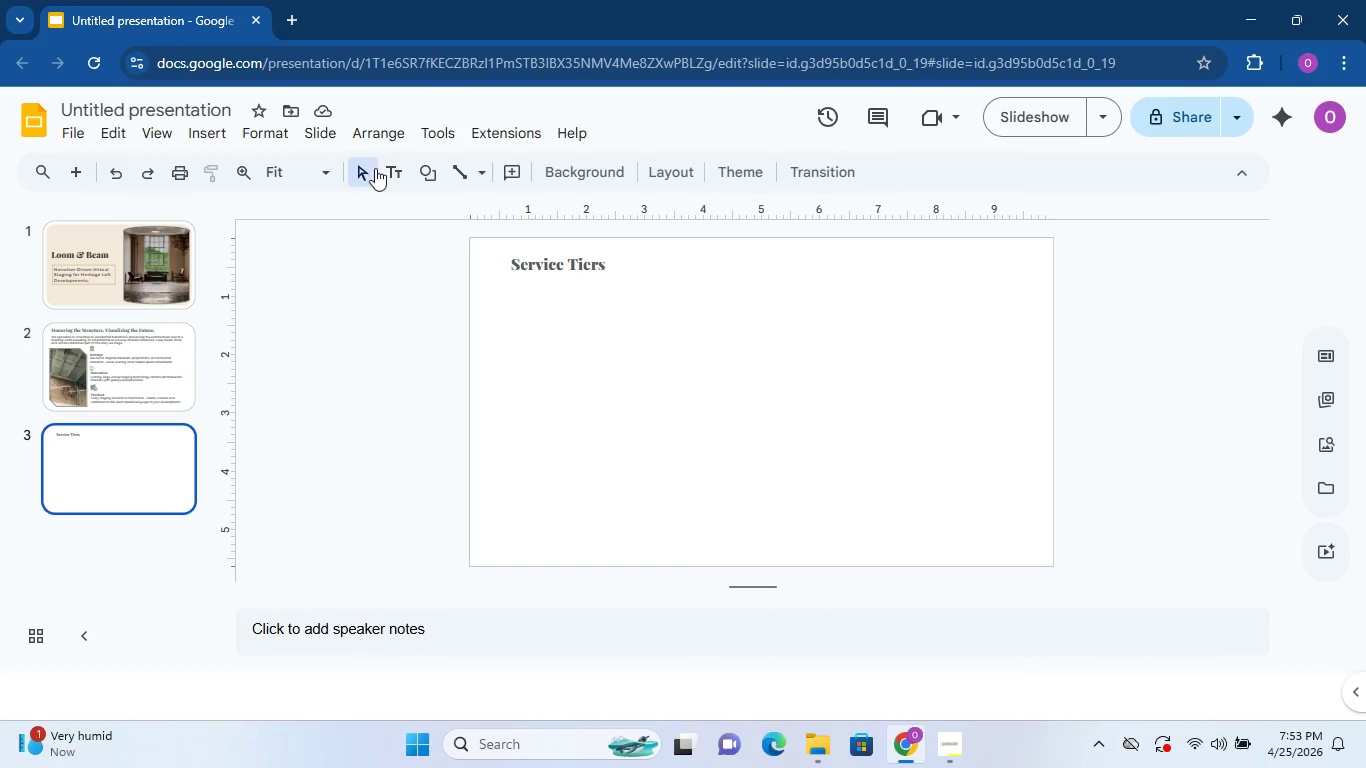 
left_click([399, 166])
 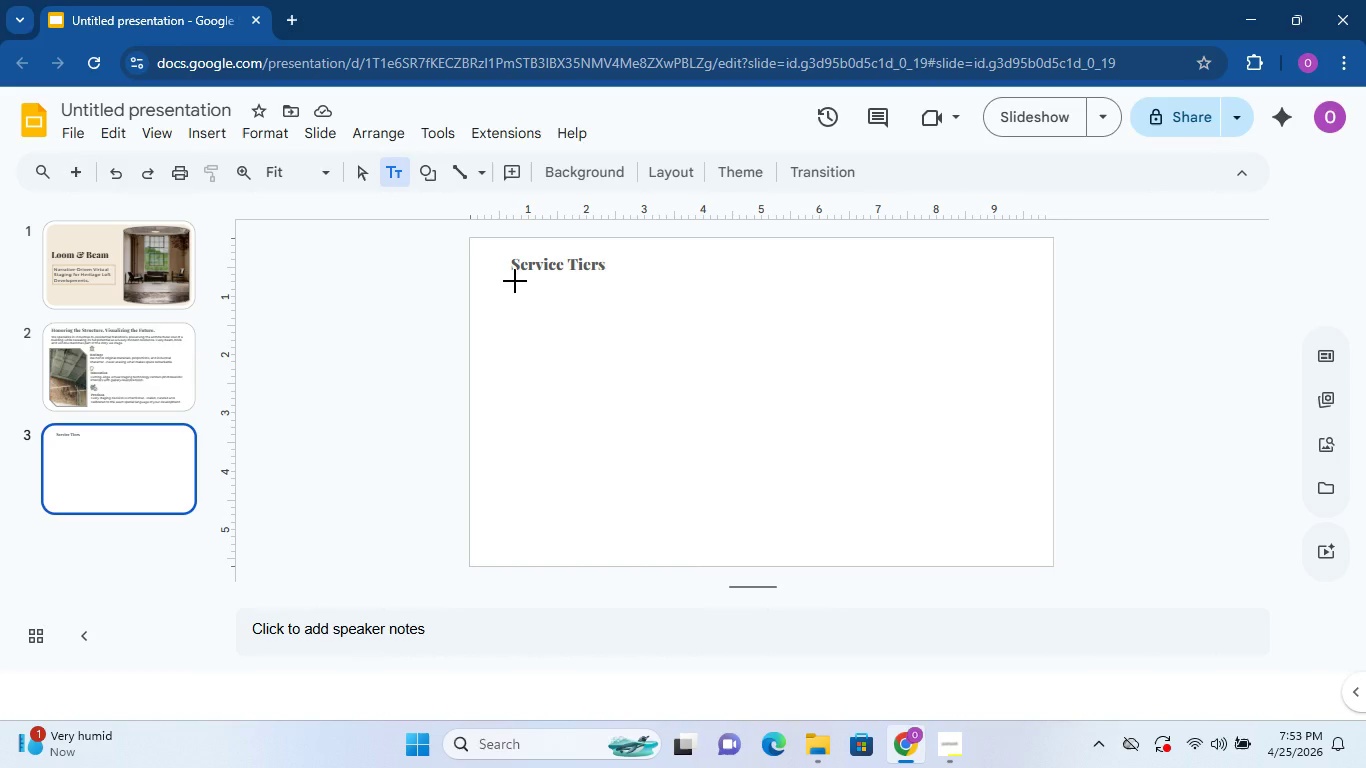 
left_click([515, 281])
 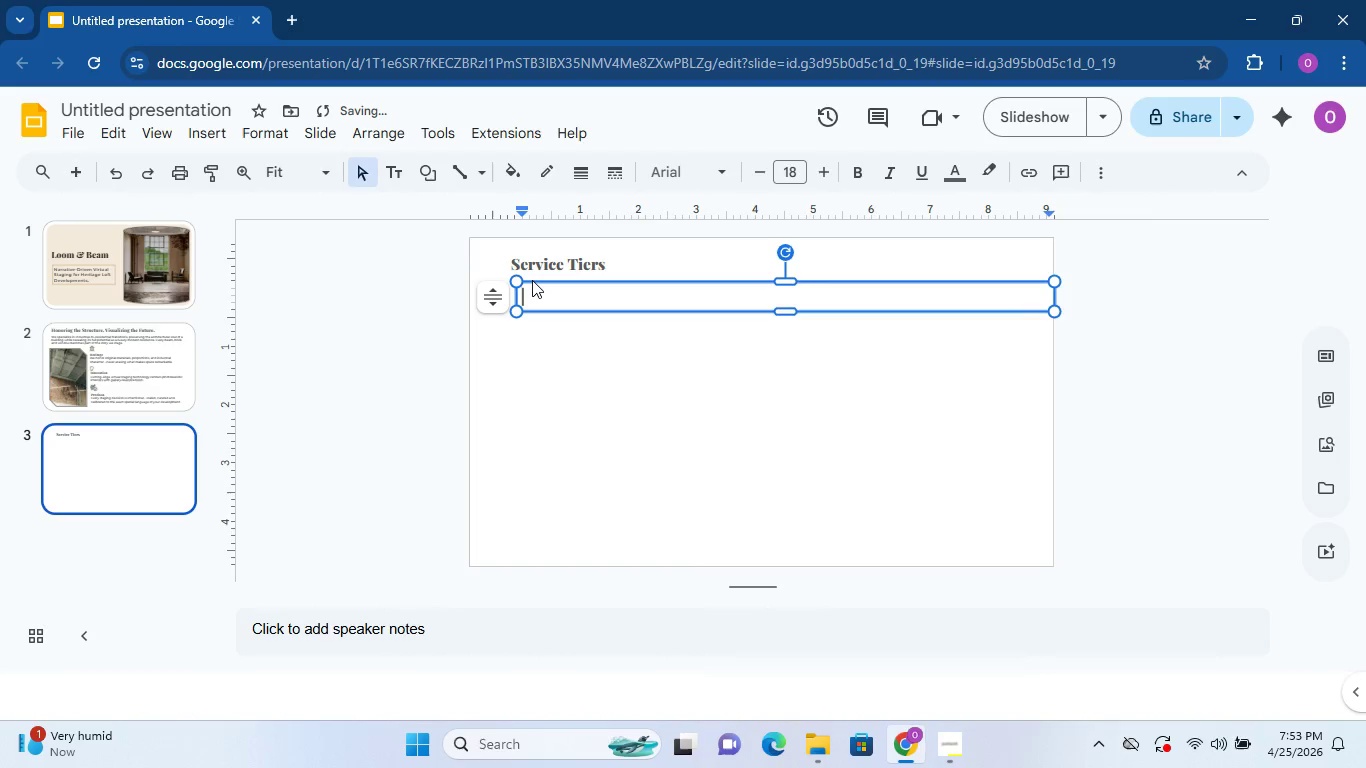 
left_click_drag(start_coordinate=[532, 280], to_coordinate=[513, 275])
 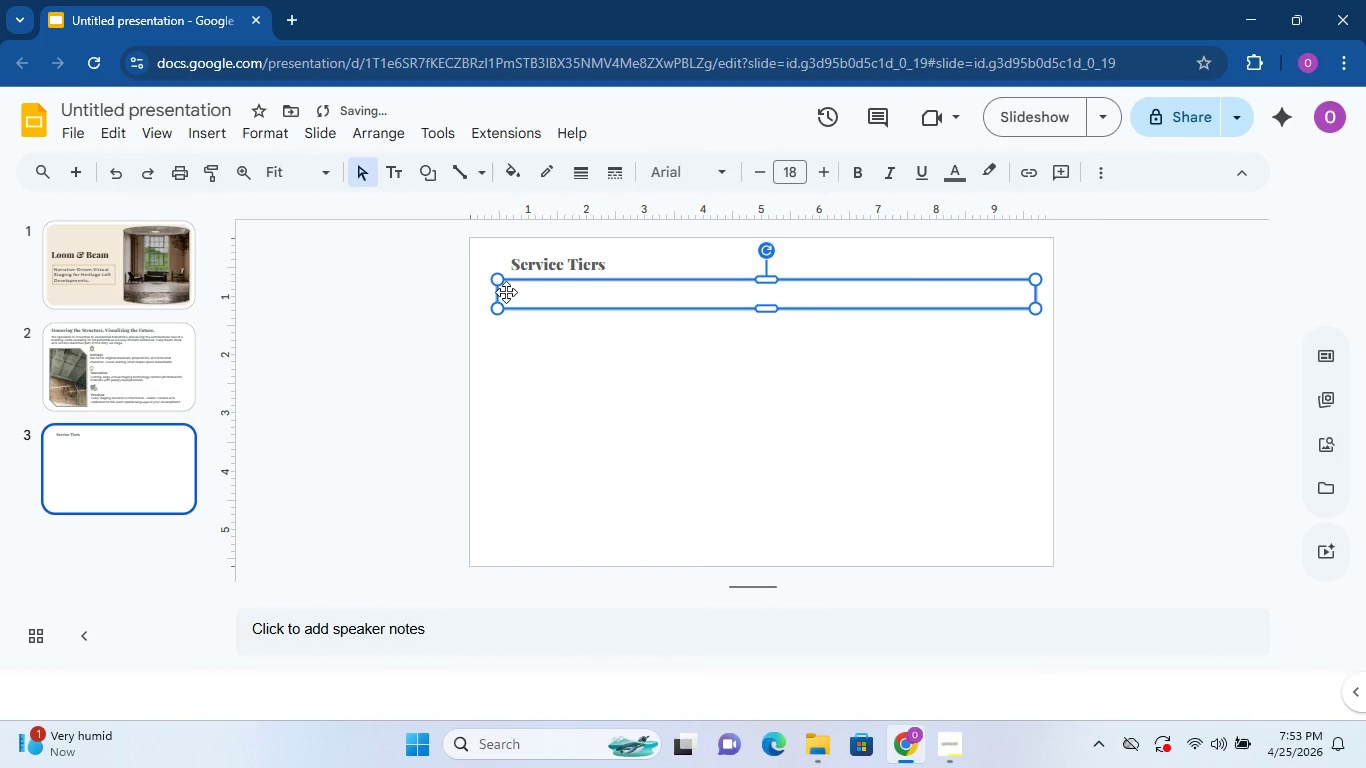 
left_click([506, 292])
 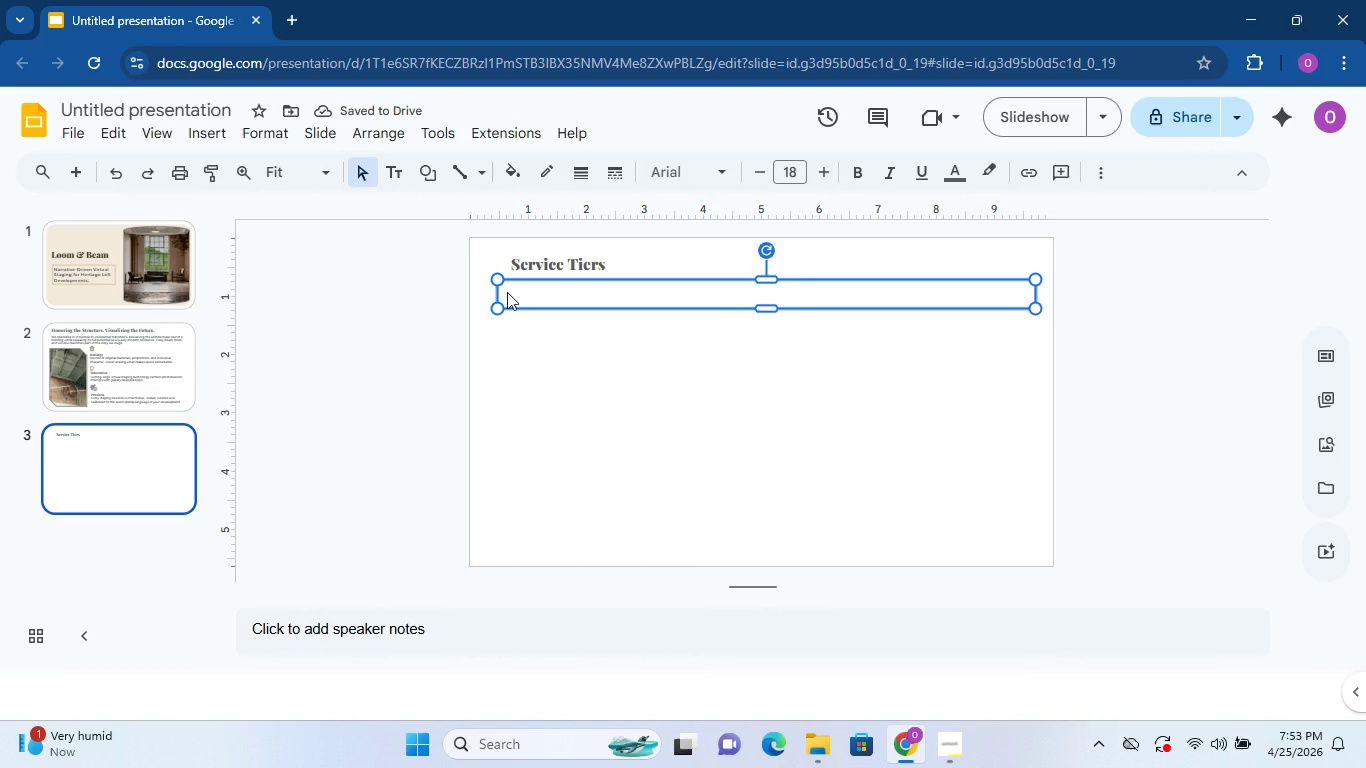 
type(Three distinct levels of engagement - each sd)
key(Backspace)
key(Backspace)
type(designed to meet your project where it is and elevate it to where it needs to be.)
 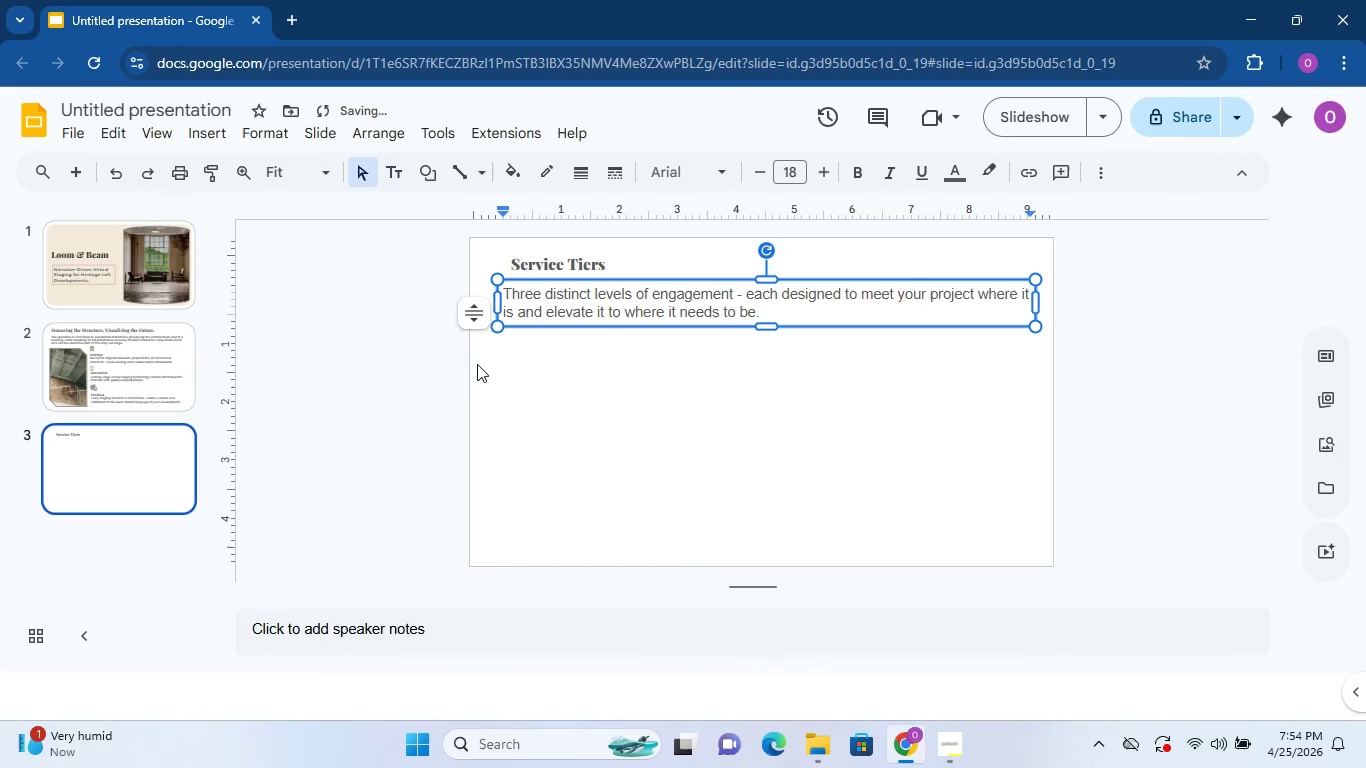 
left_click([573, 283])
 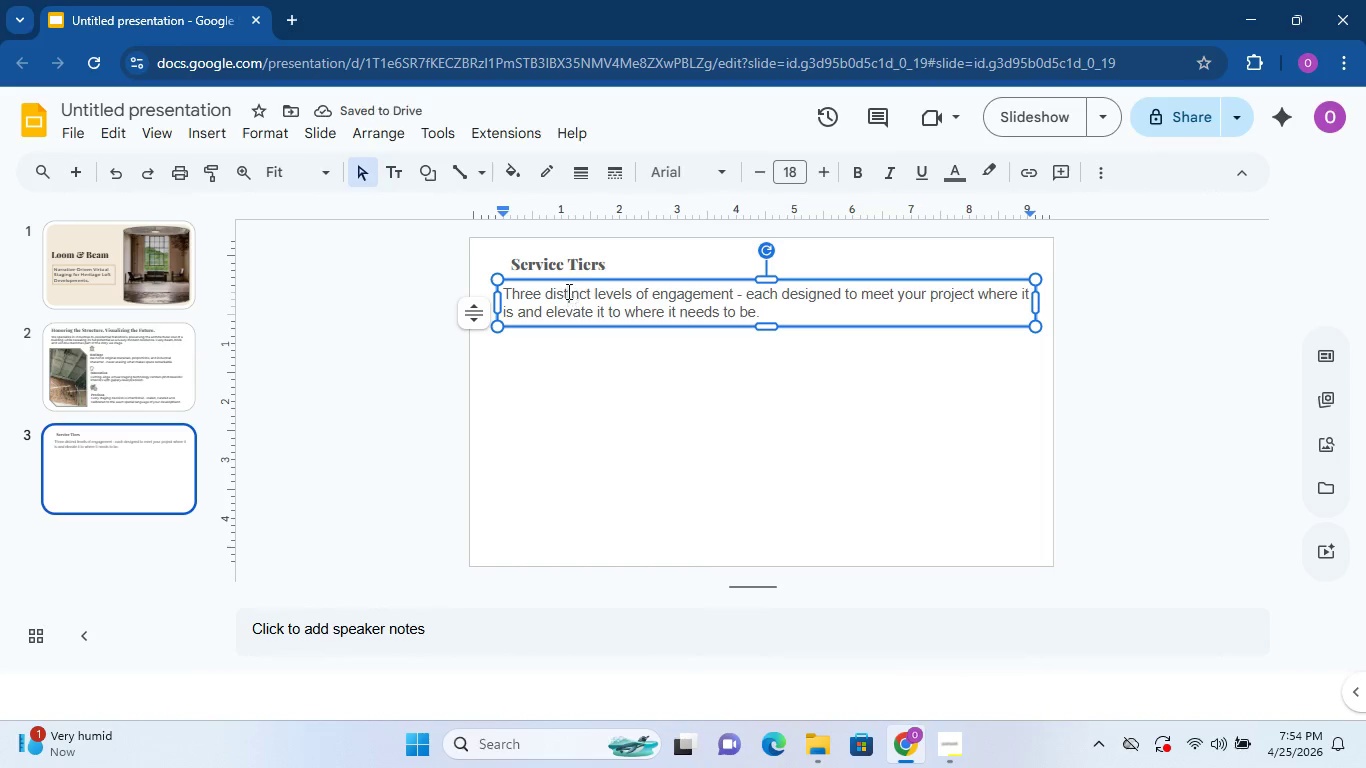 
triple_click([567, 291])
 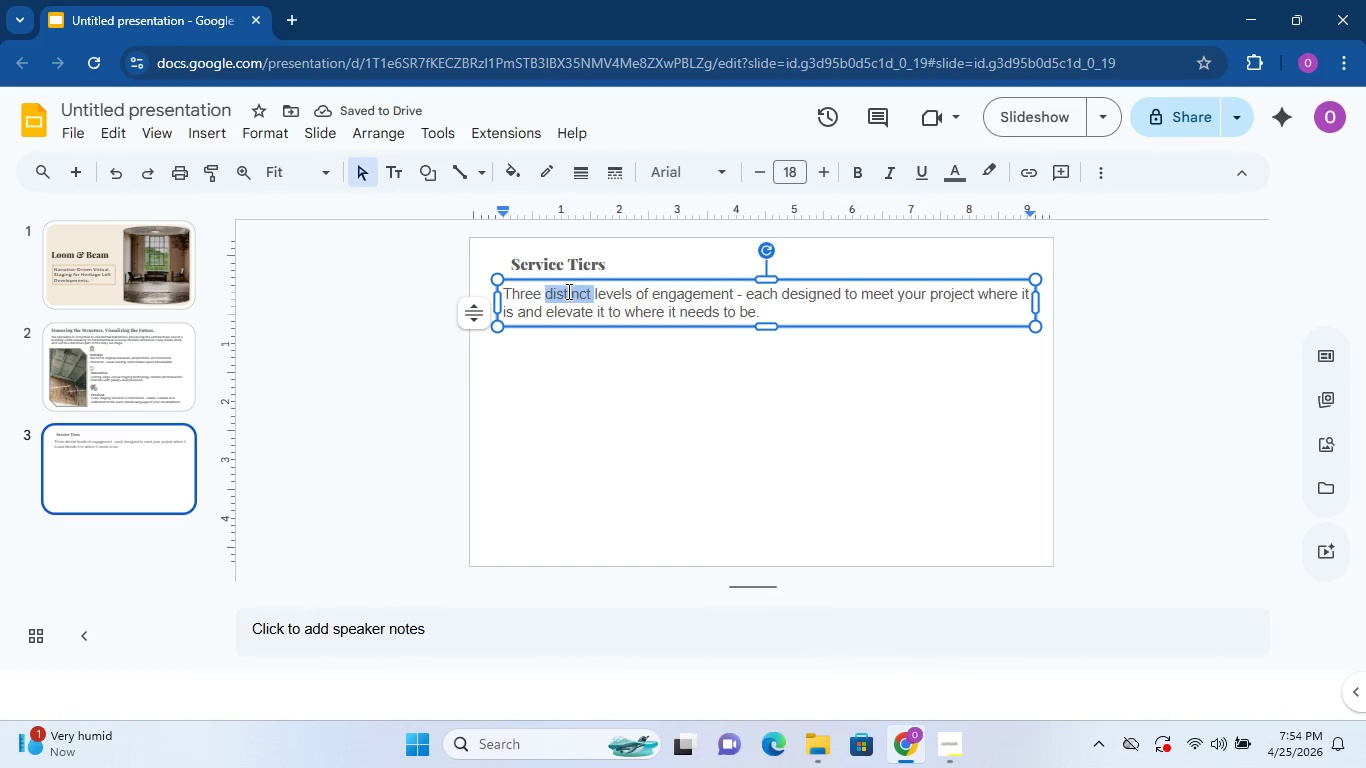 
triple_click([567, 291])
 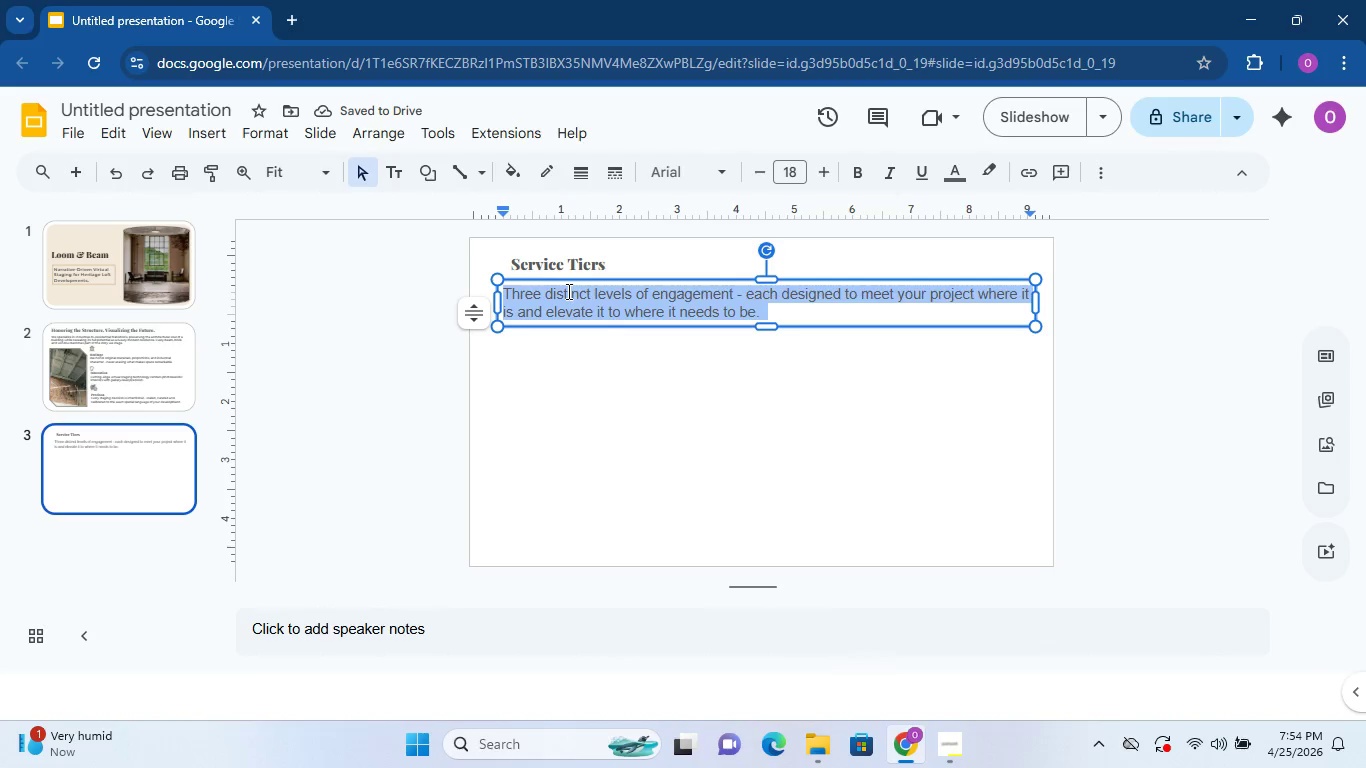 
triple_click([567, 291])
 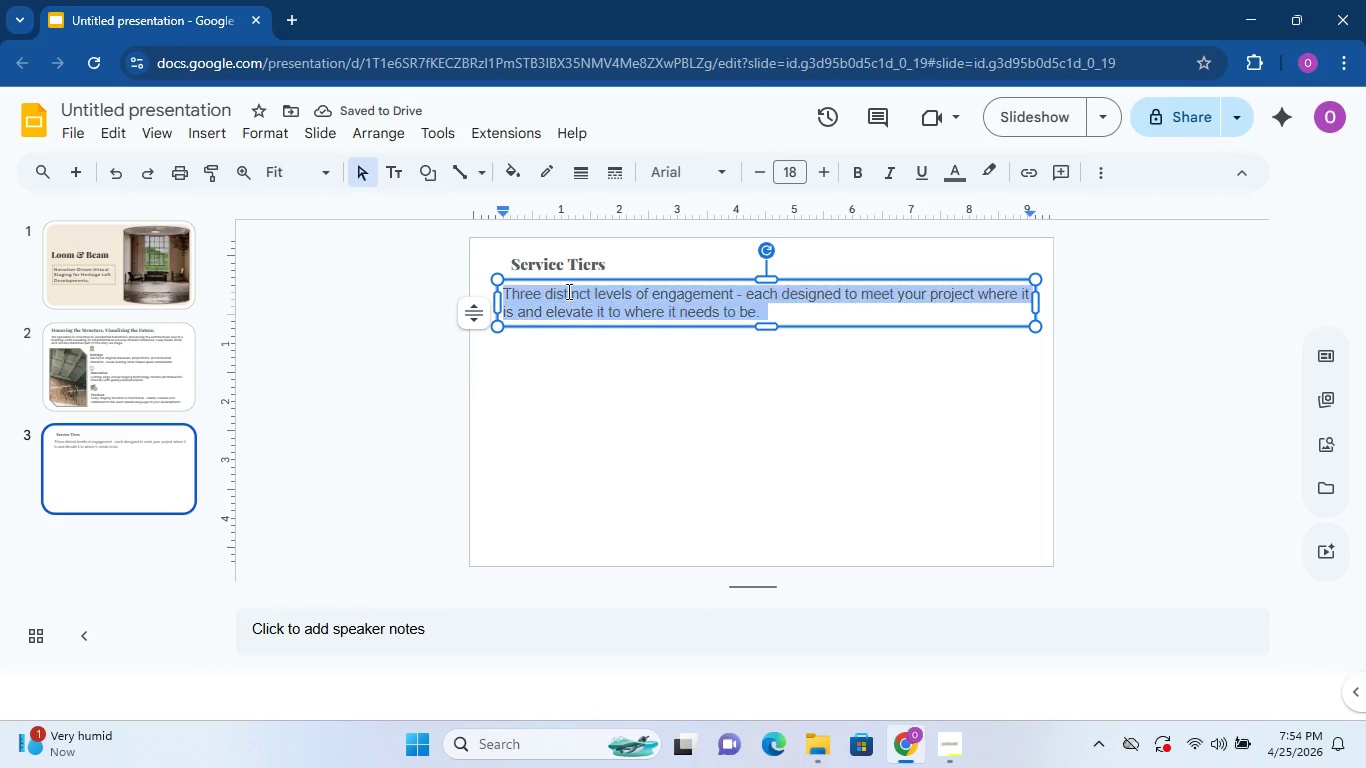 
triple_click([567, 291])
 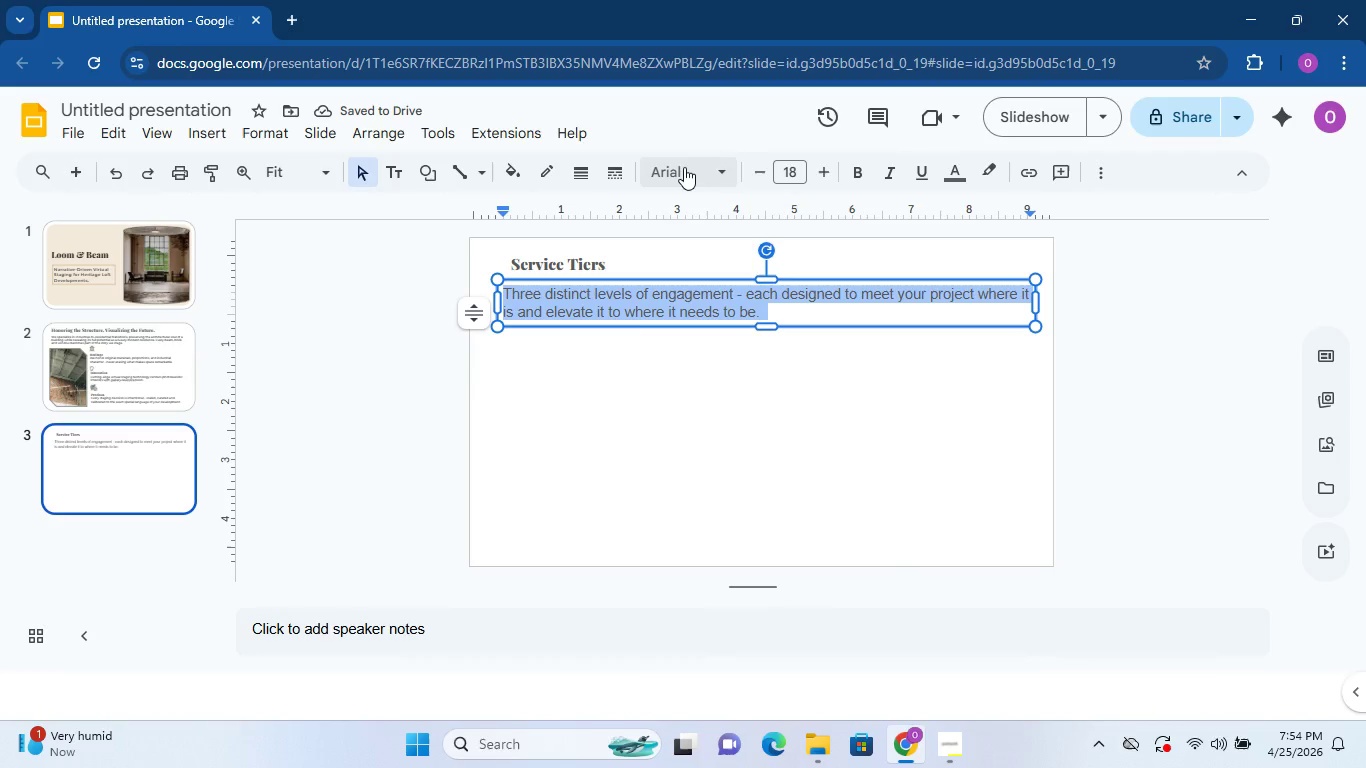 
left_click([688, 165])
 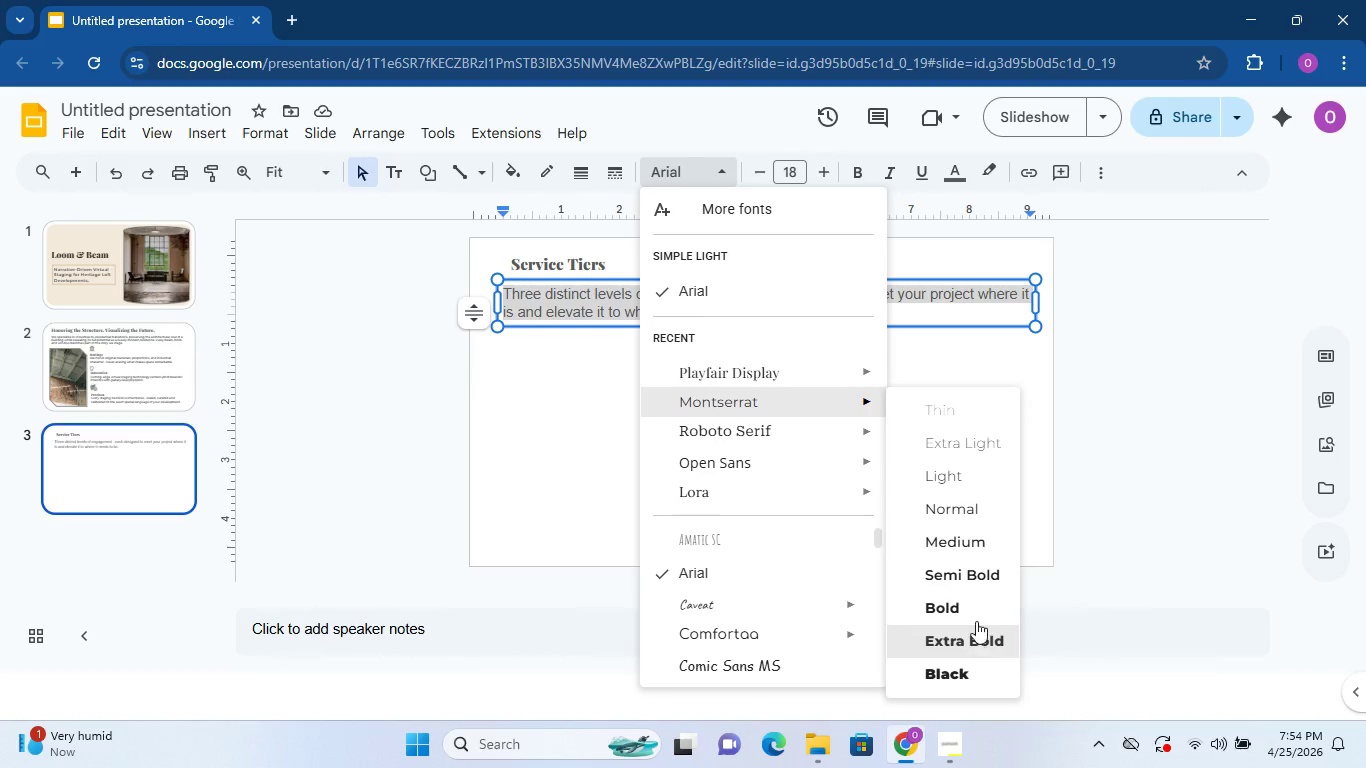 
left_click([976, 616])
 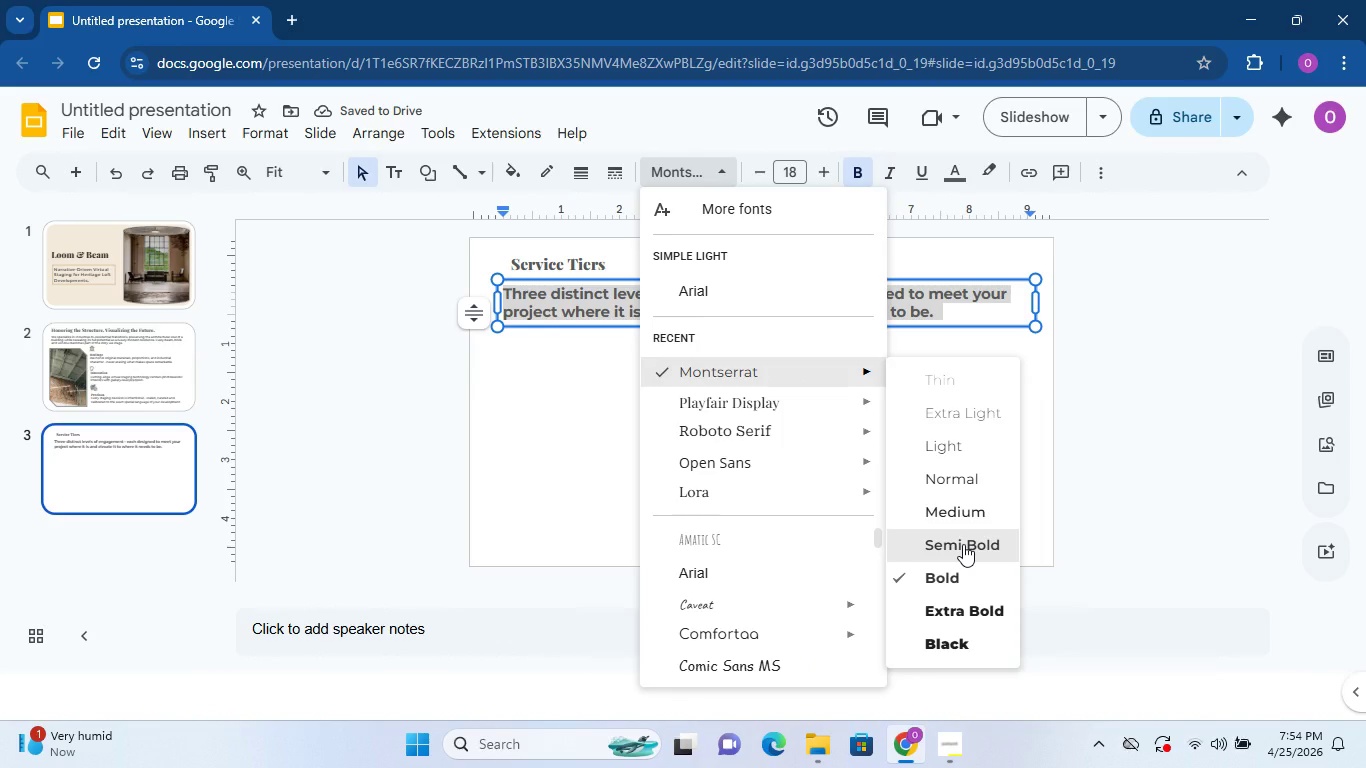 
left_click([963, 519])
 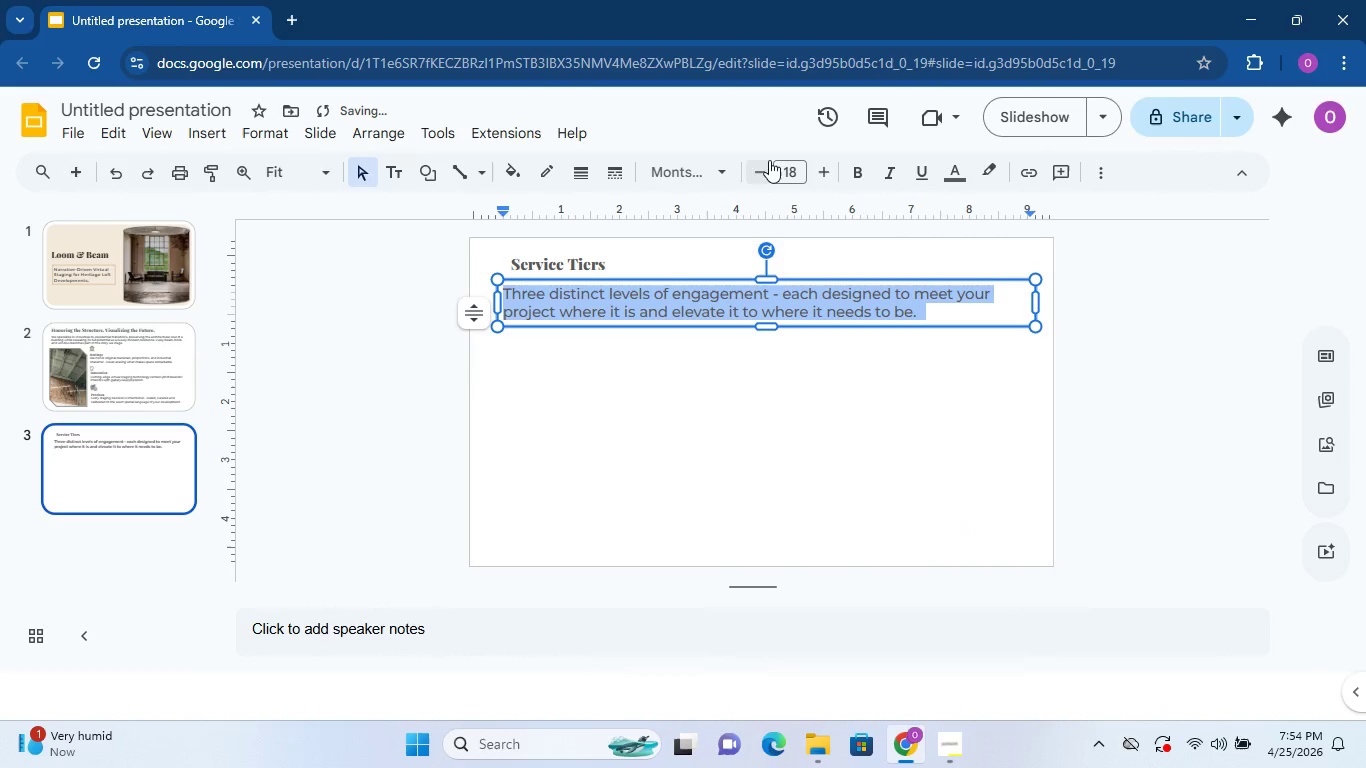 
left_click([722, 161])
 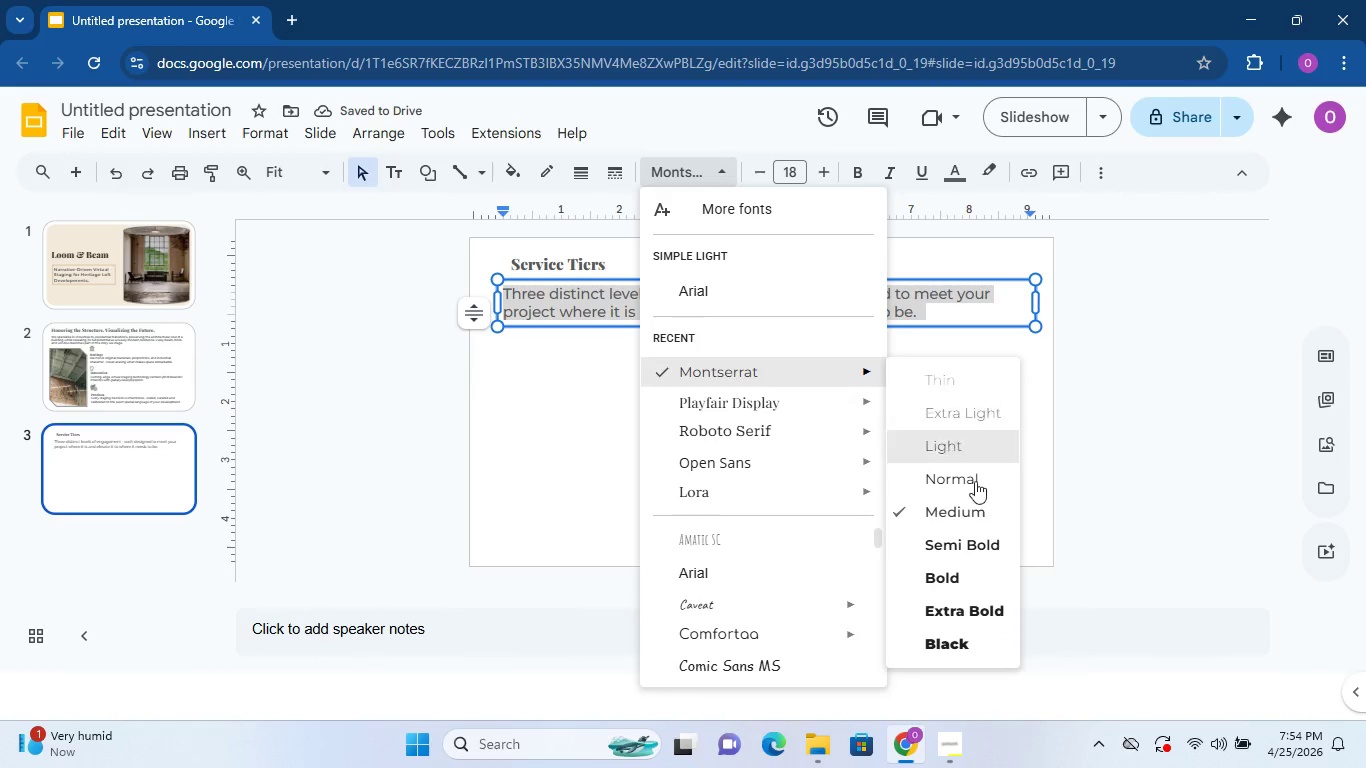 
left_click([968, 537])
 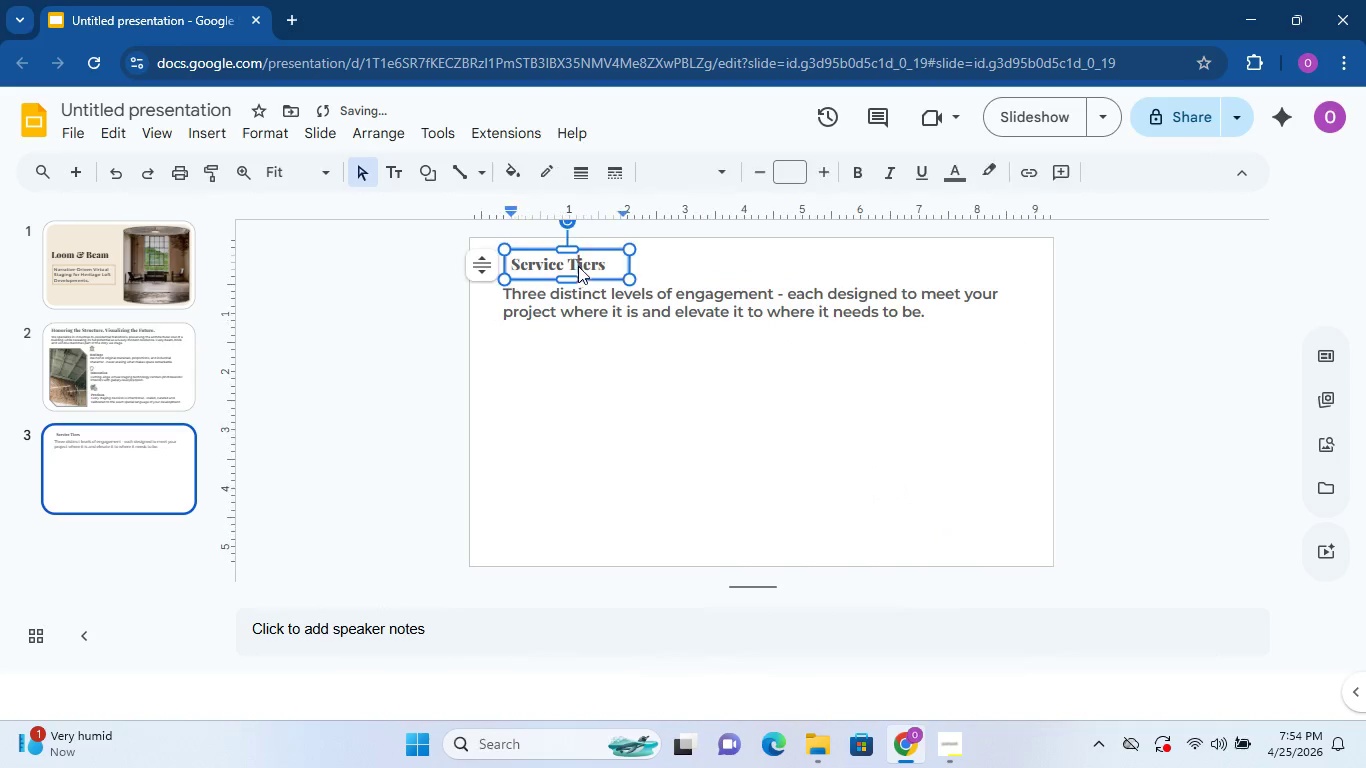 
double_click([582, 263])
 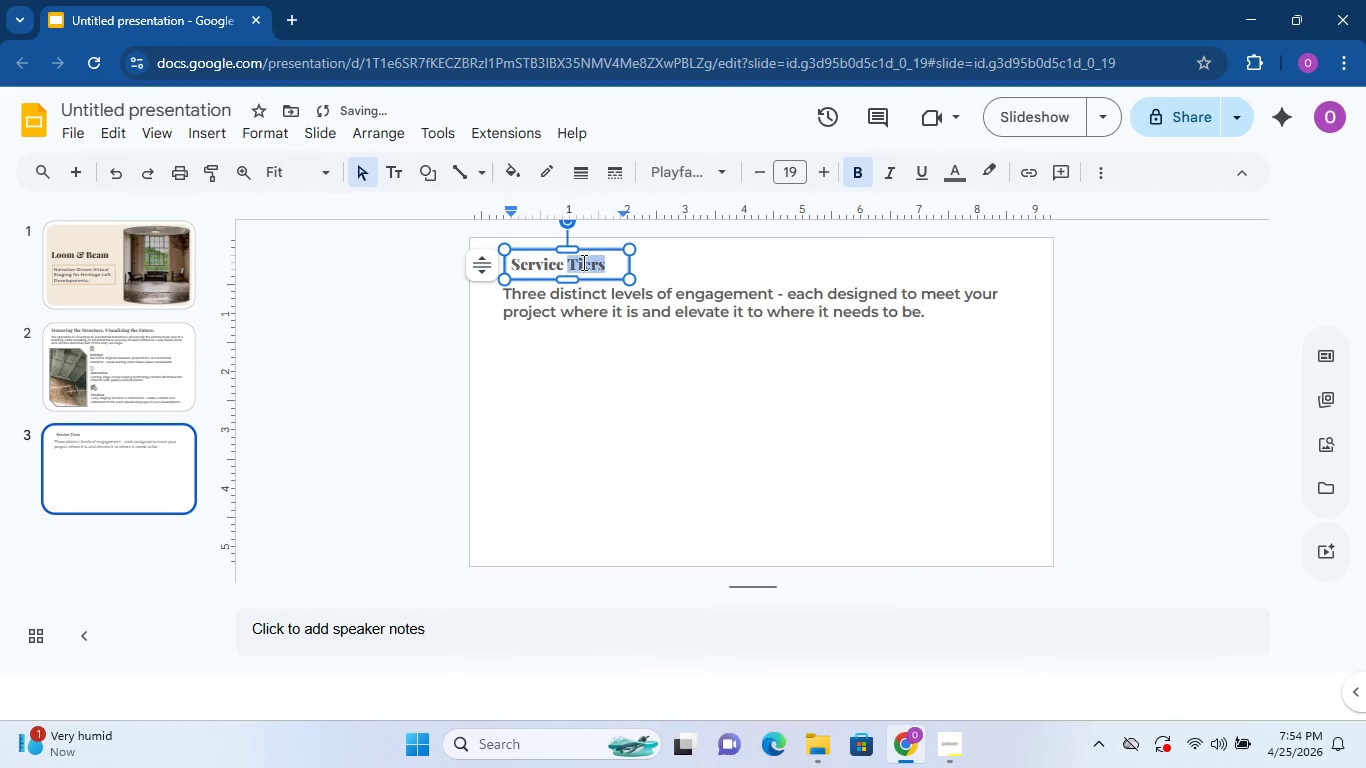 
triple_click([582, 262])
 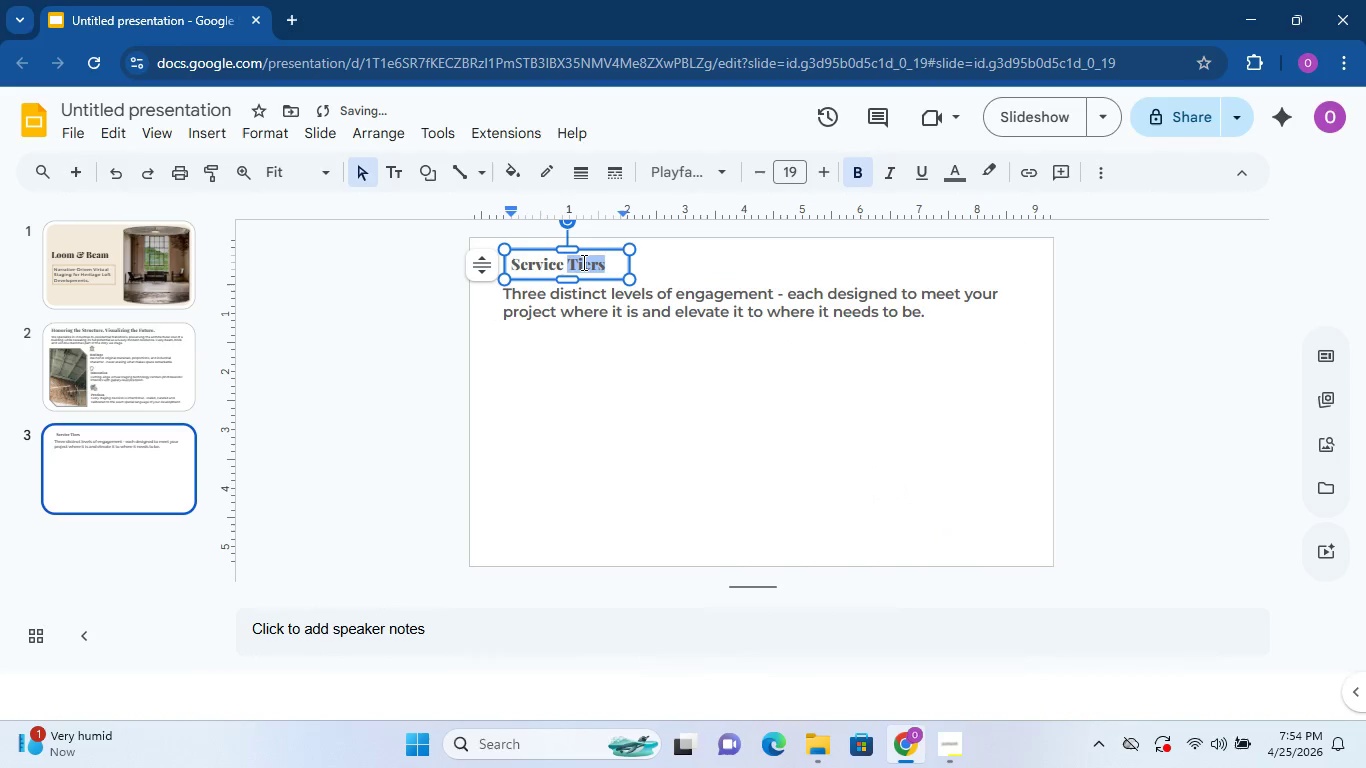 
triple_click([582, 262])
 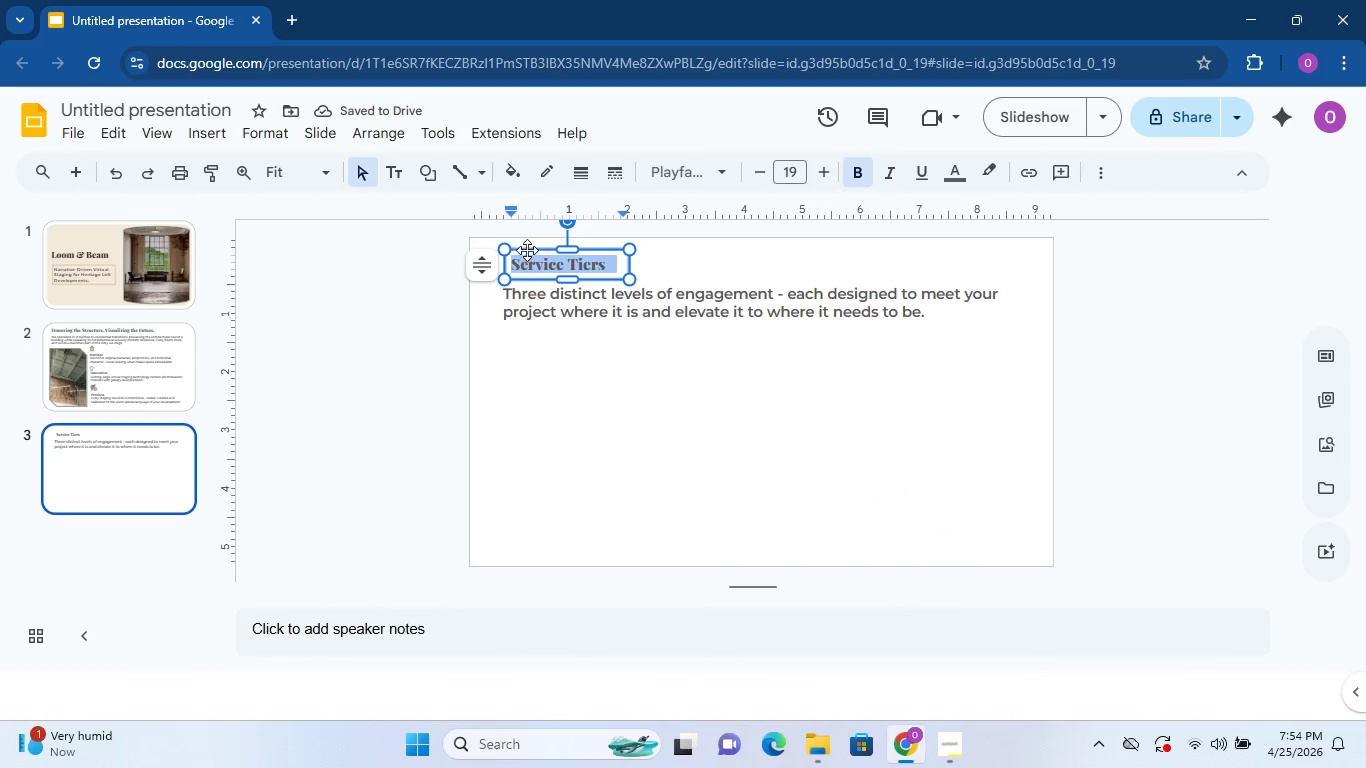 
left_click_drag(start_coordinate=[527, 250], to_coordinate=[517, 250])
 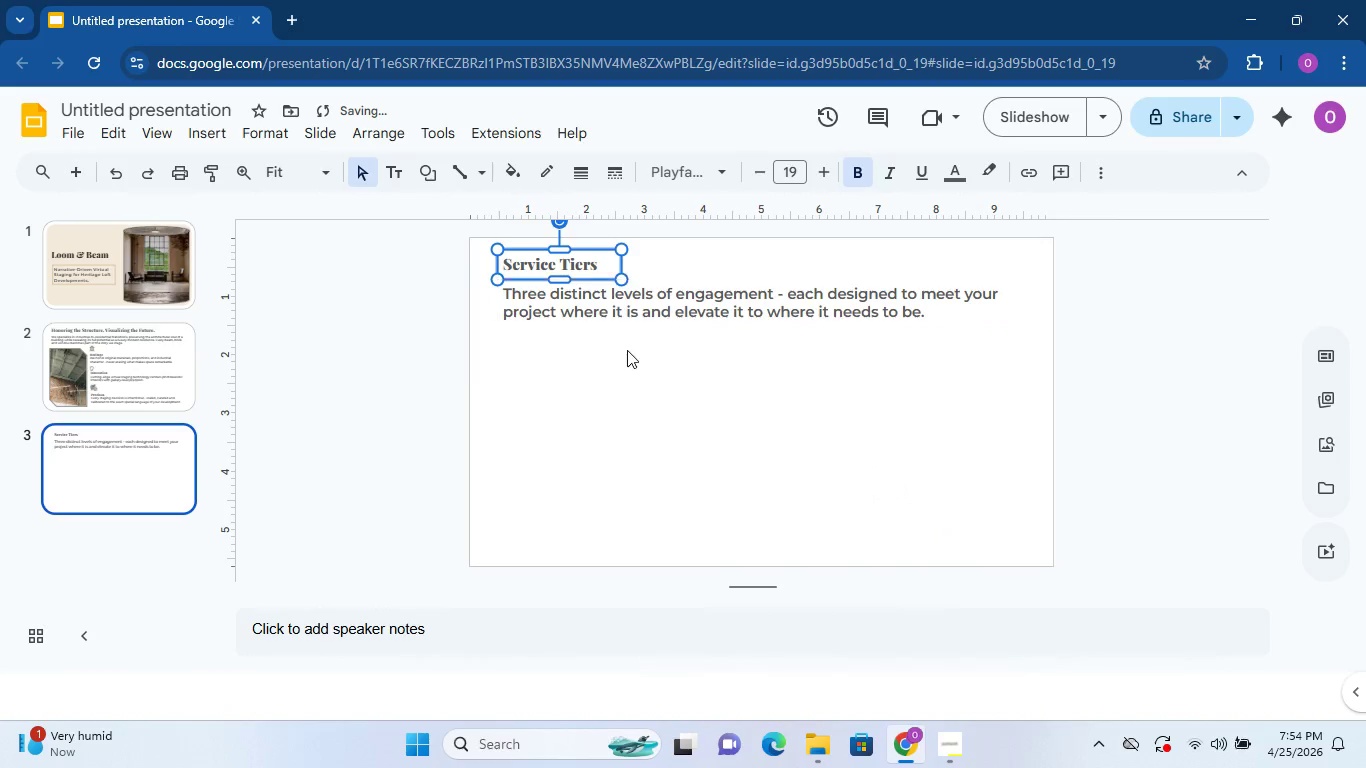 
left_click([627, 350])
 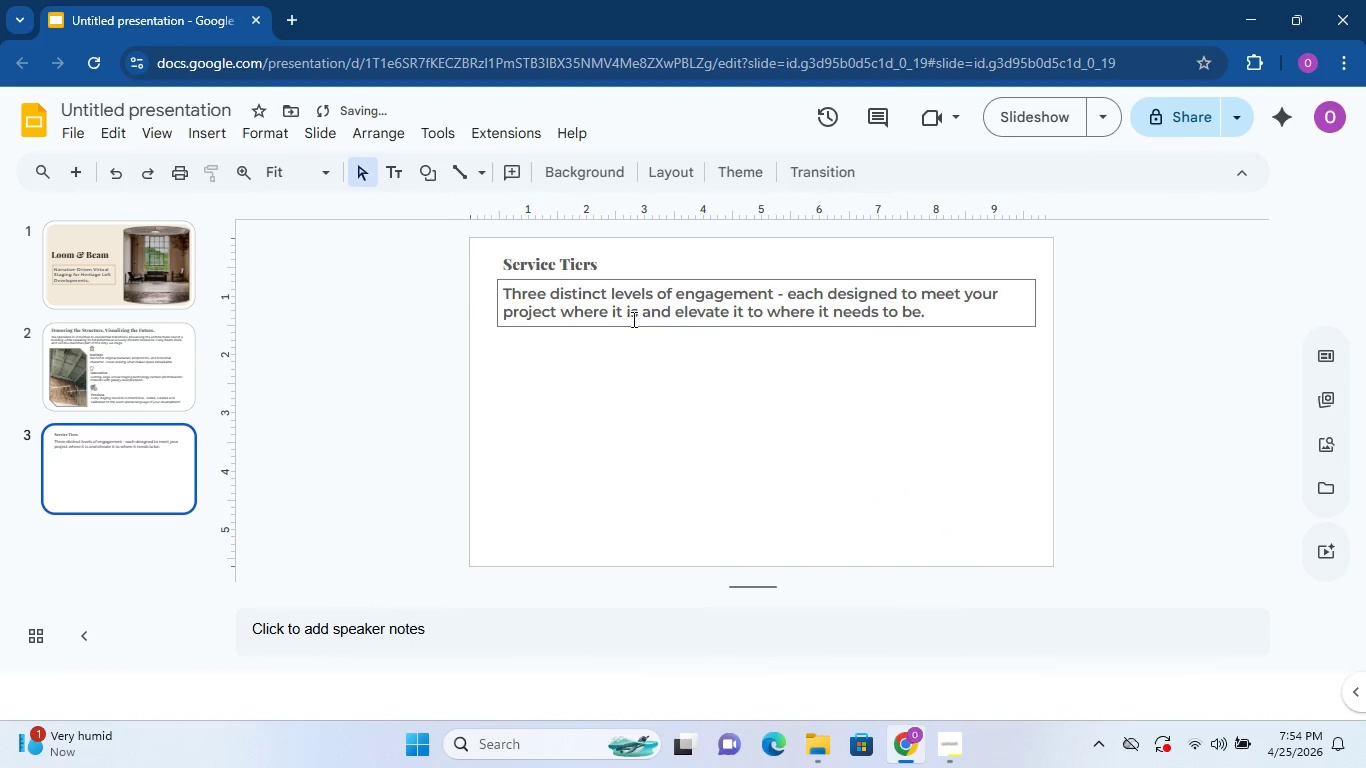 
double_click([632, 319])
 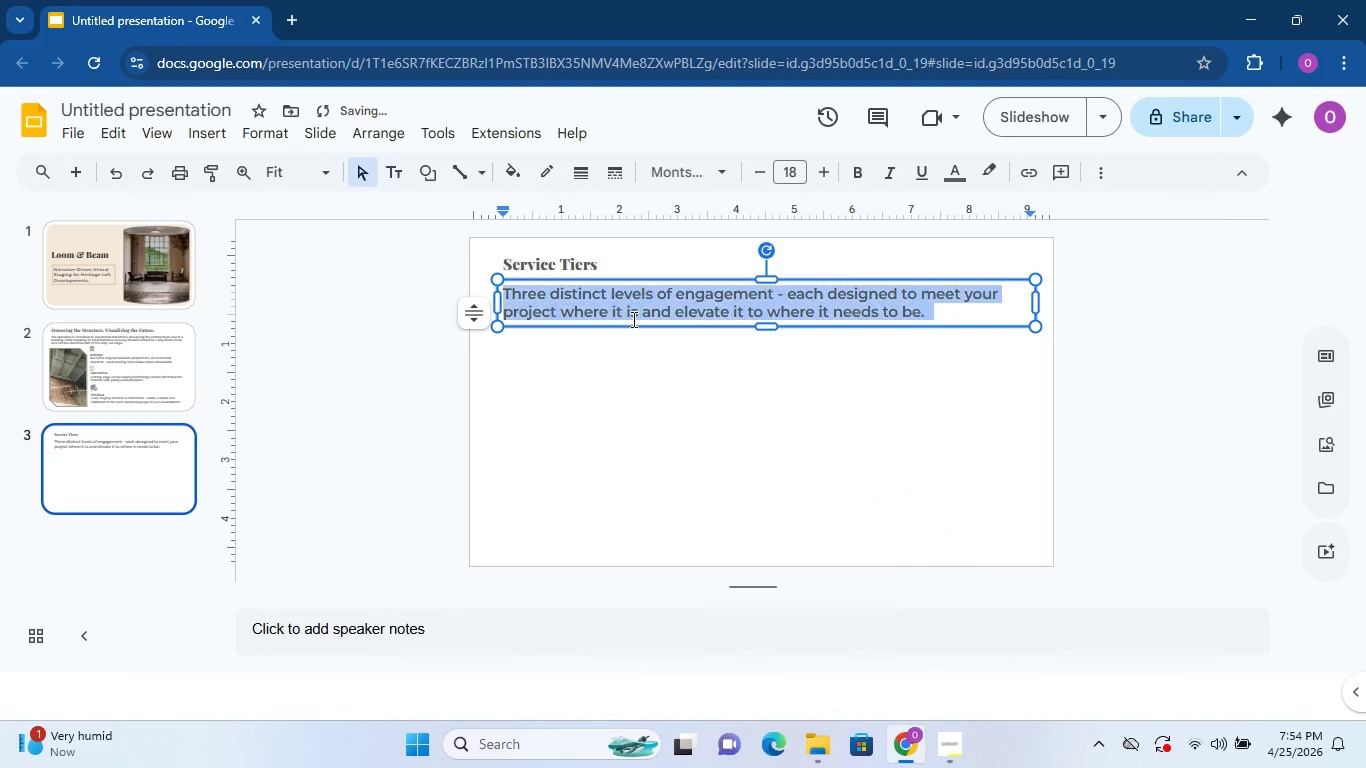 
triple_click([632, 319])
 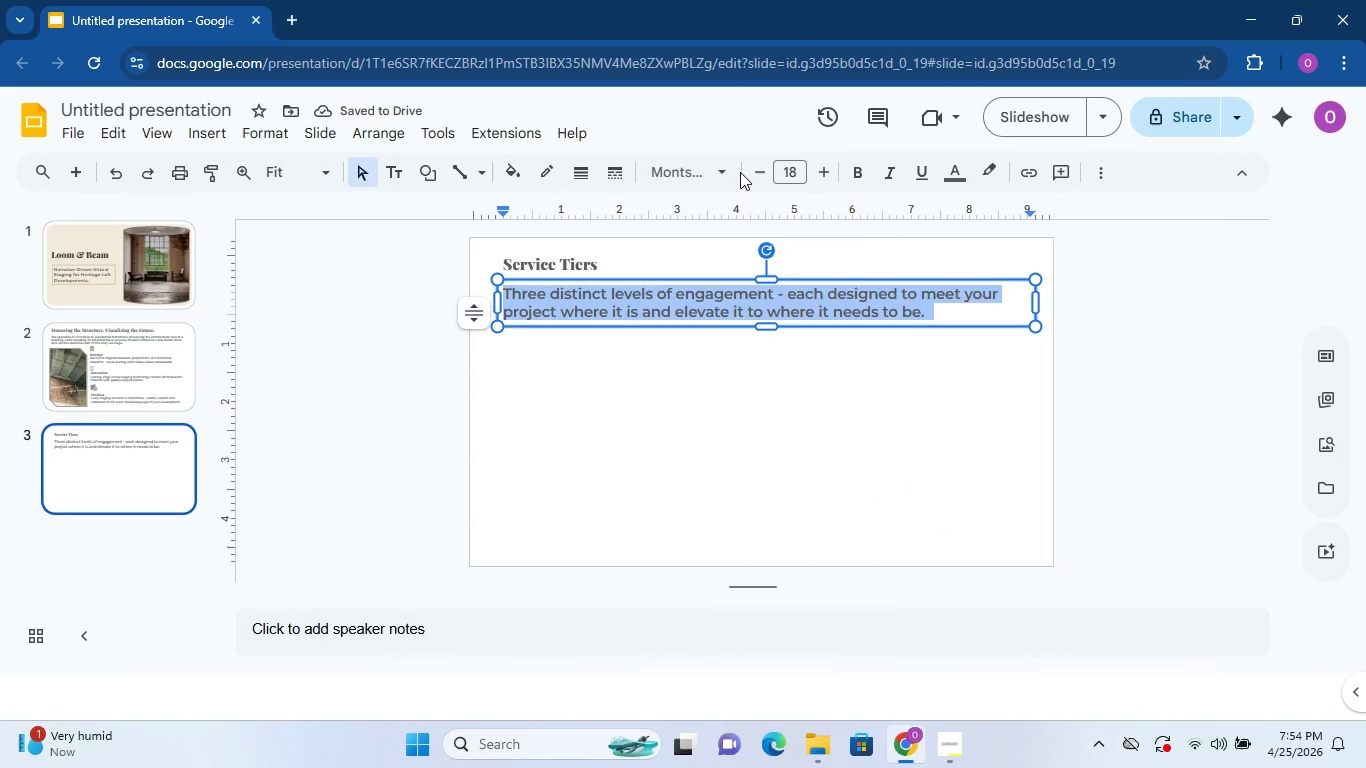 
left_click([755, 171])
 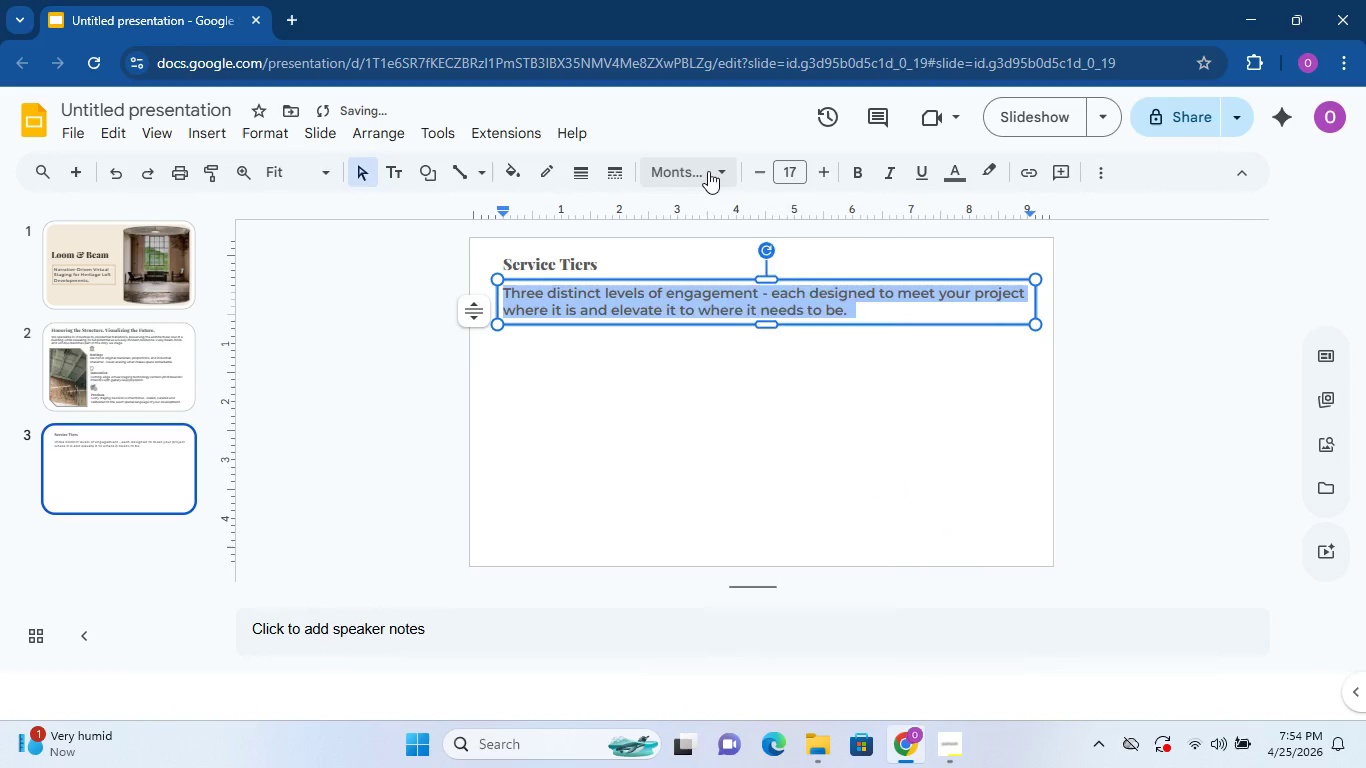 
left_click([708, 171])
 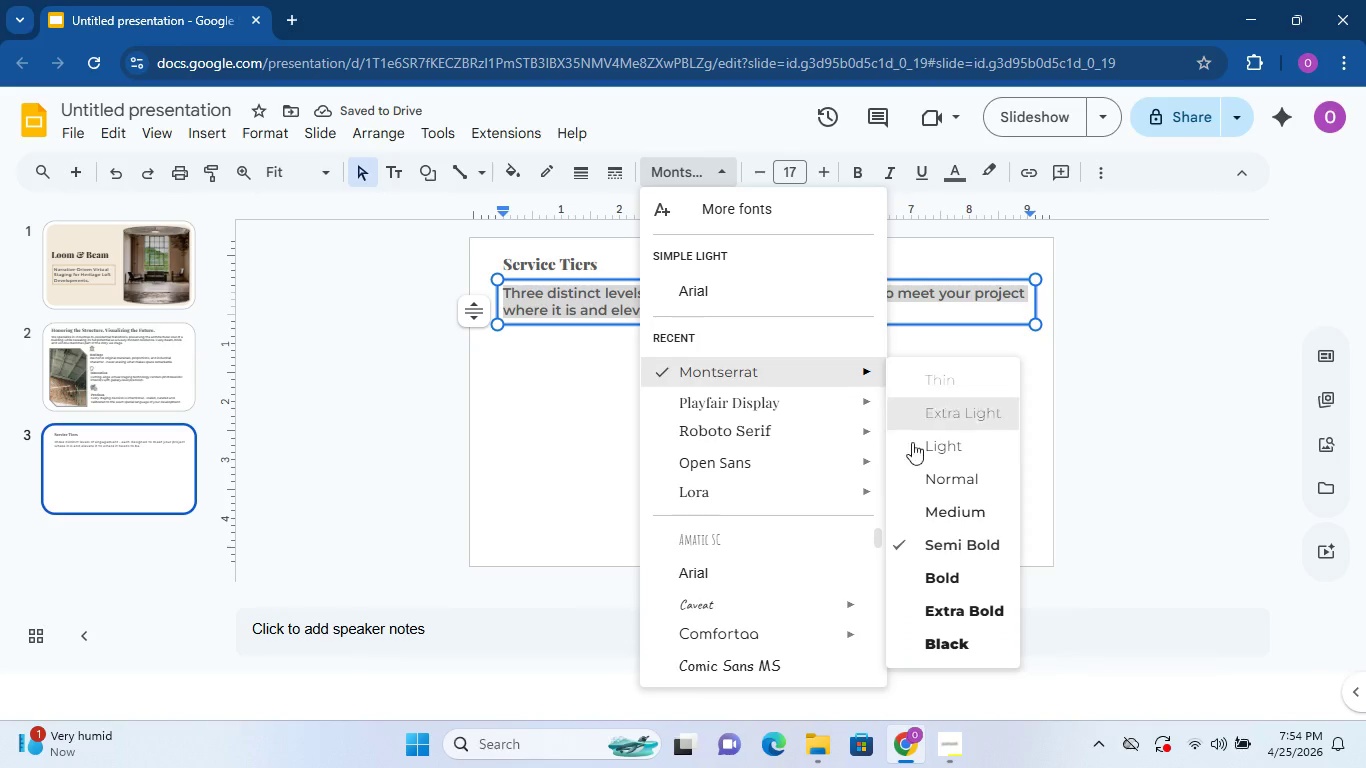 
left_click([942, 509])
 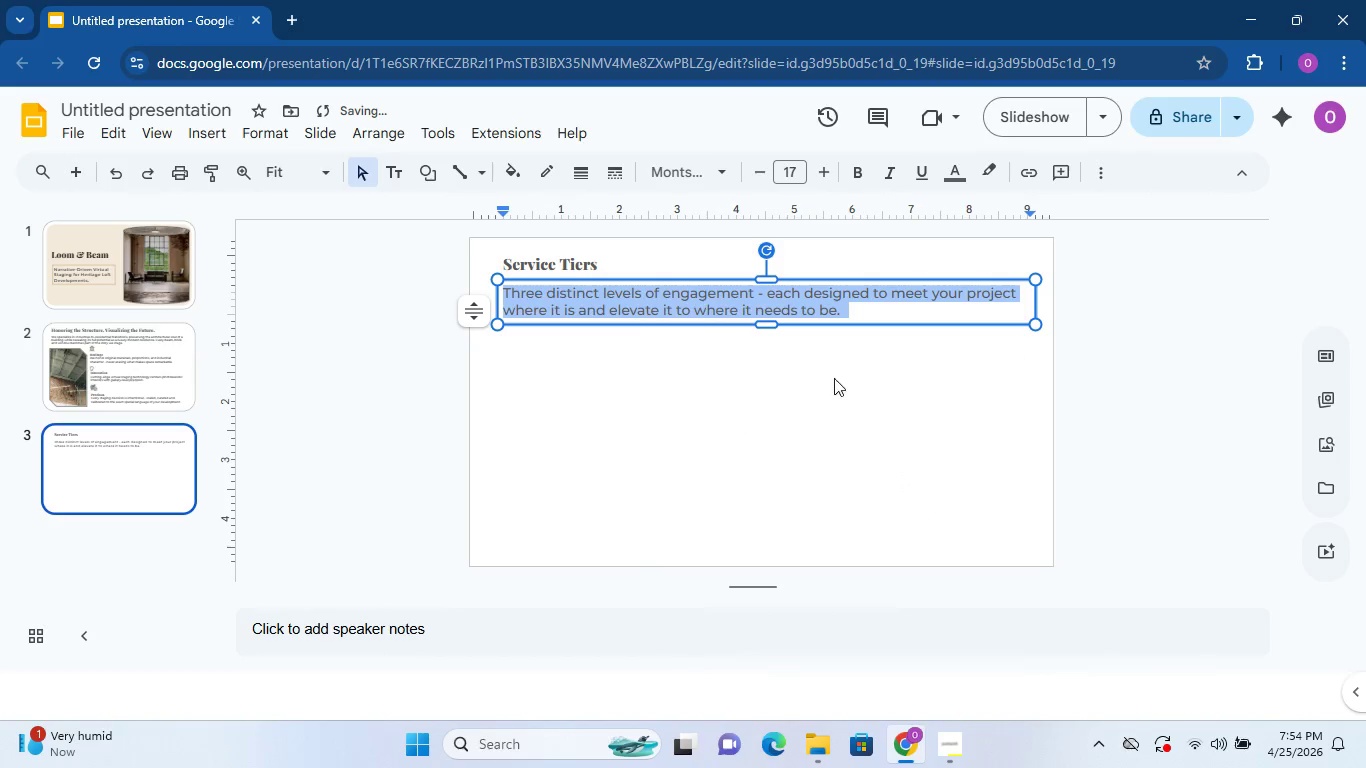 
left_click_drag(start_coordinate=[828, 359], to_coordinate=[822, 356])
 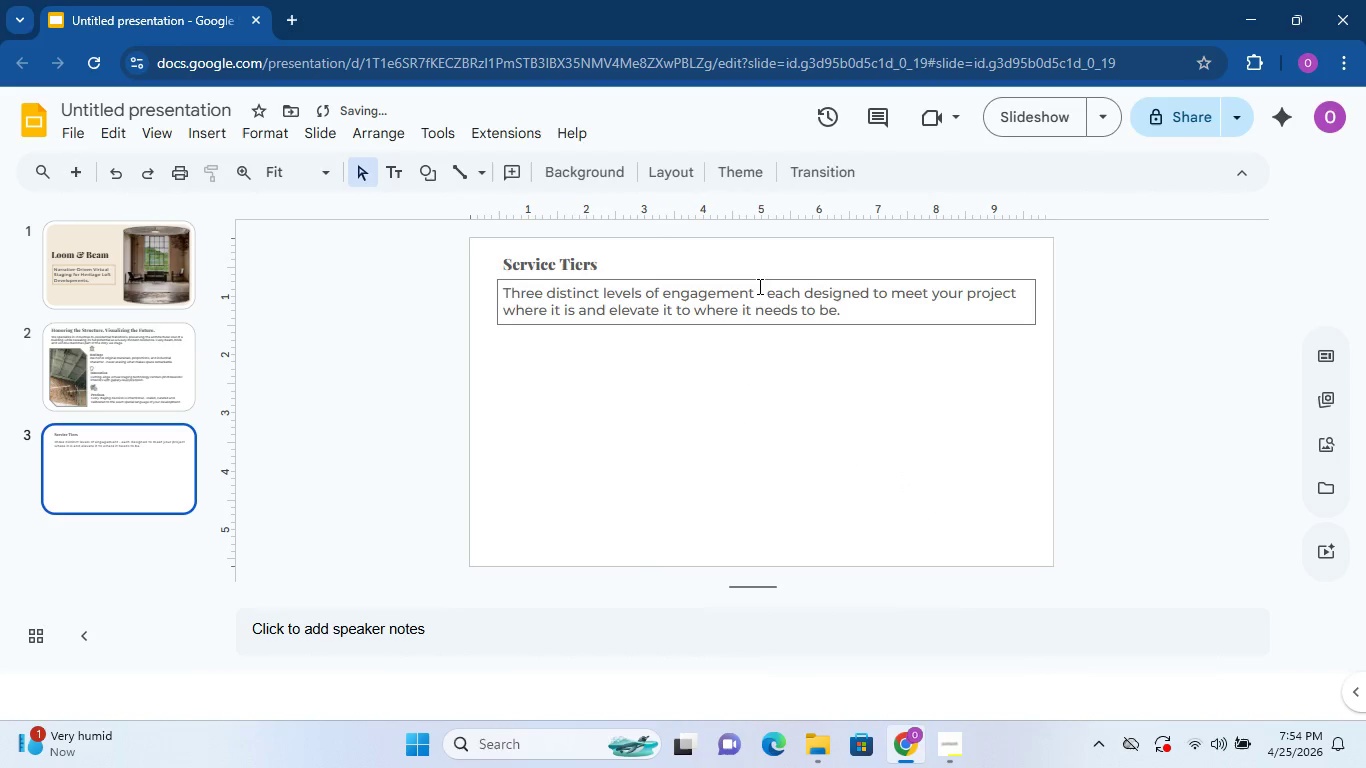 
left_click([758, 285])
 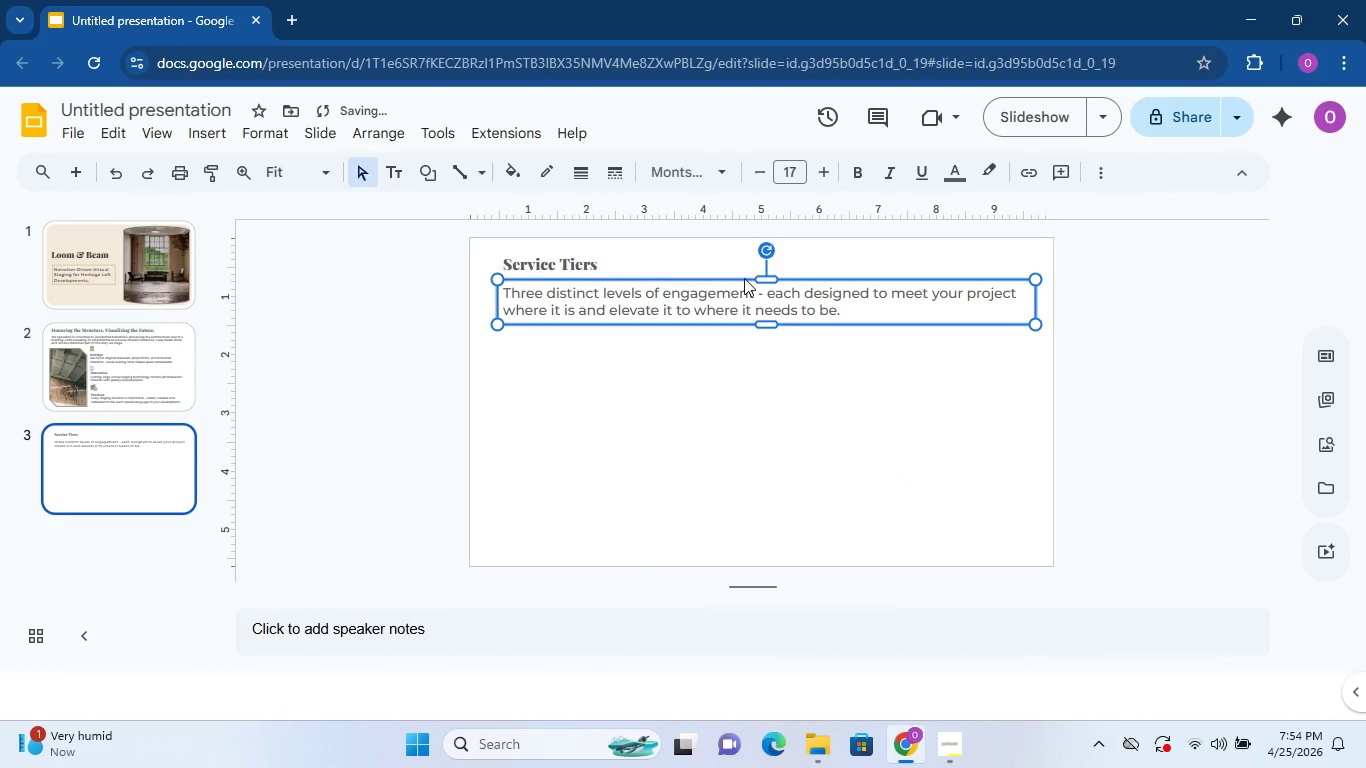 
left_click_drag(start_coordinate=[744, 278], to_coordinate=[743, 272])
 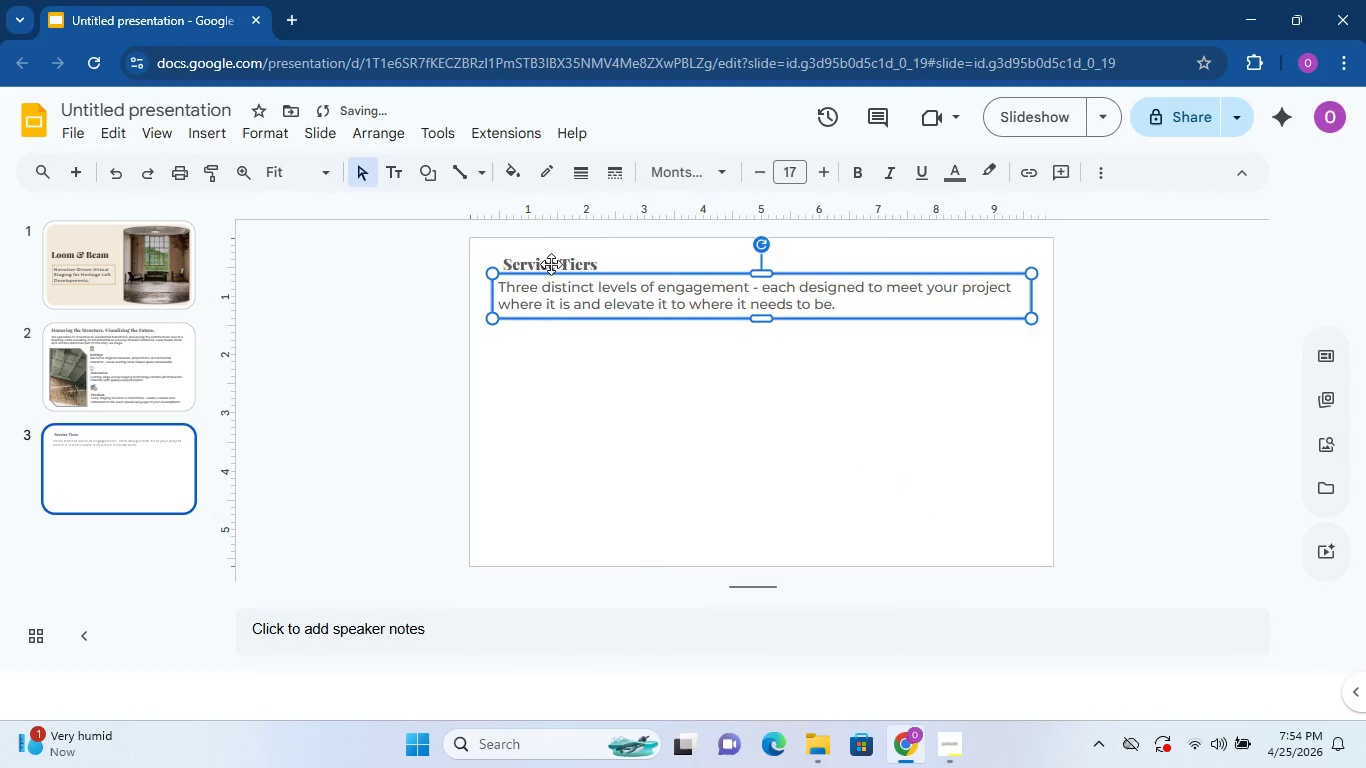 
double_click([551, 264])
 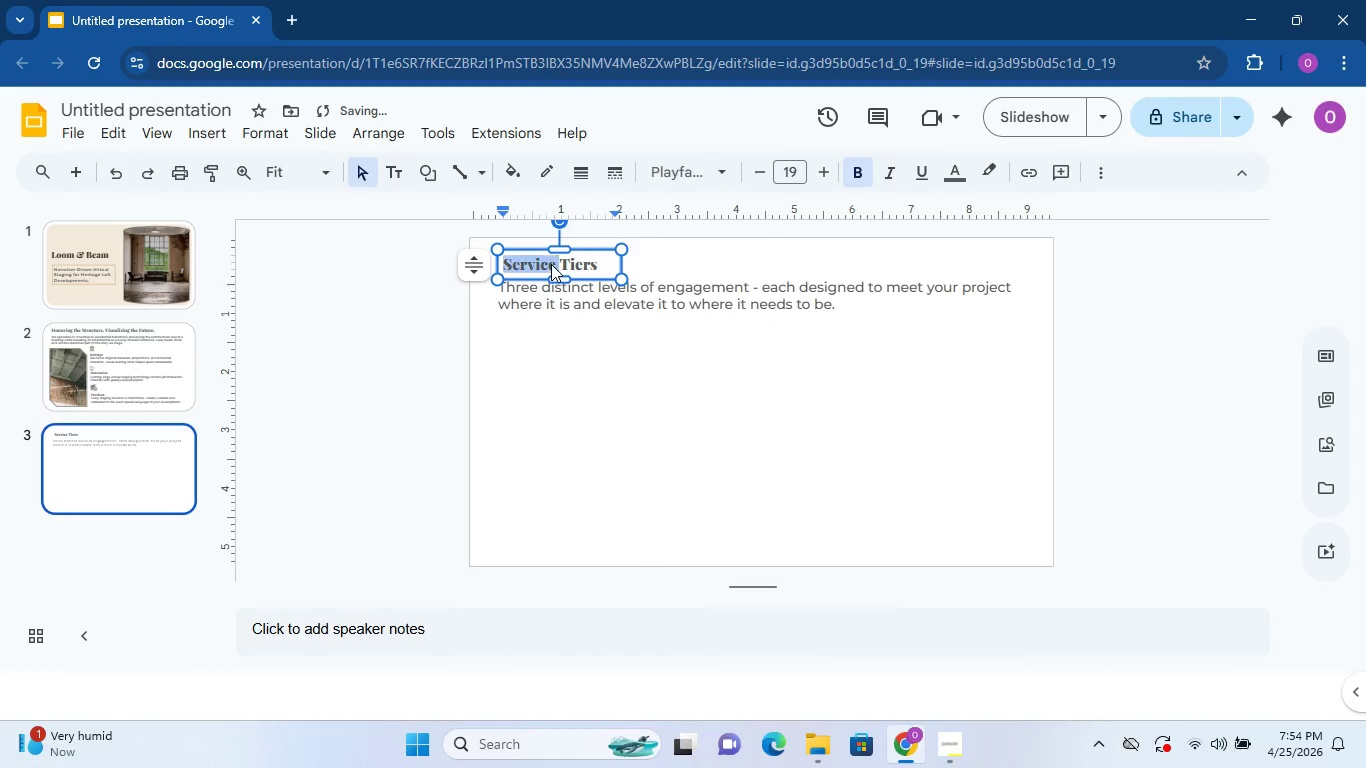 
triple_click([551, 264])
 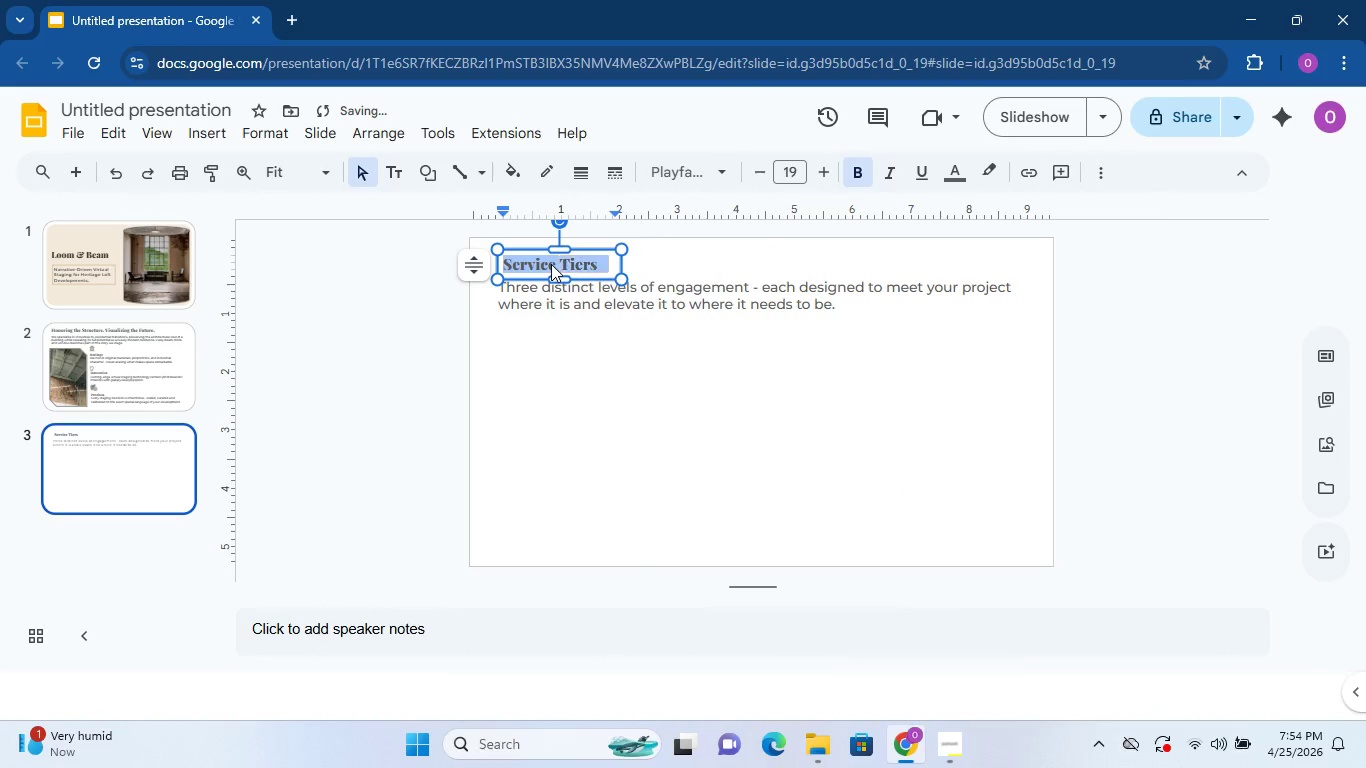 
triple_click([551, 264])
 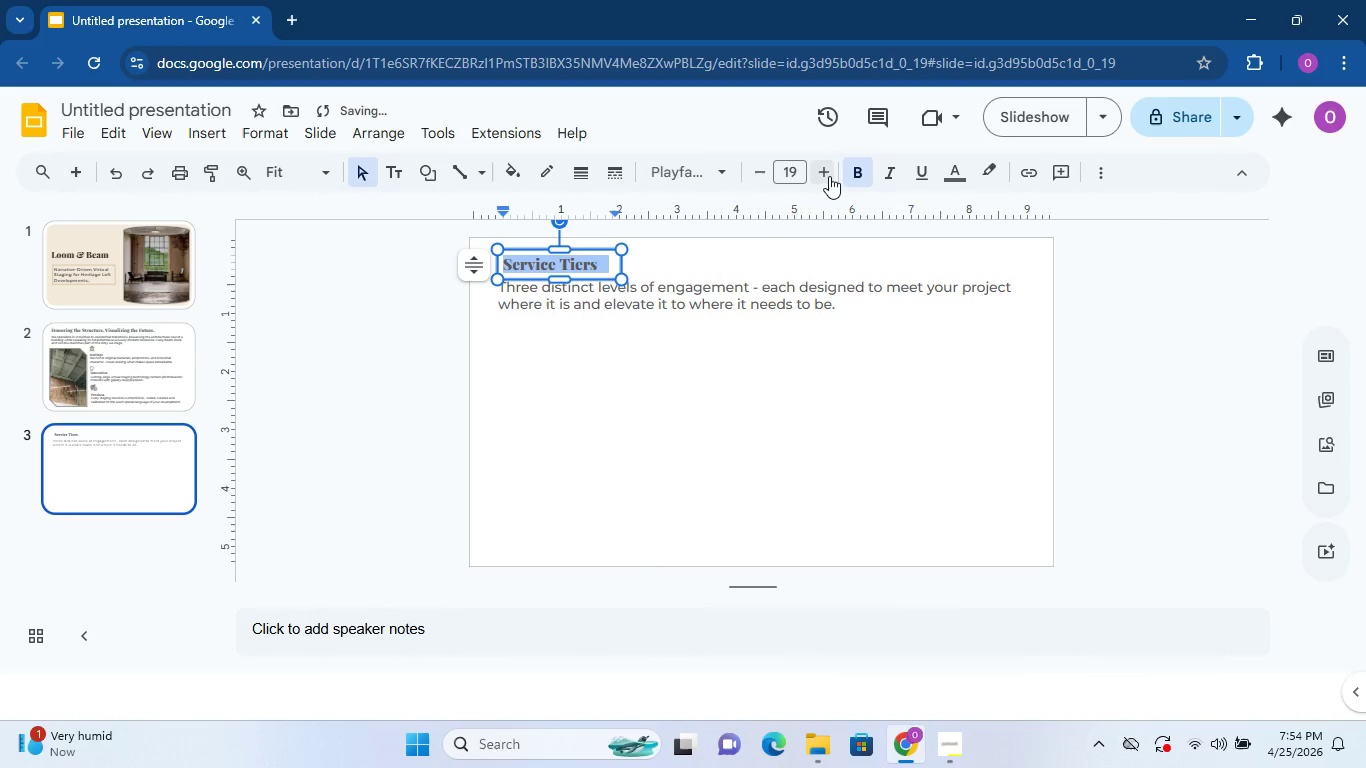 
double_click([829, 175])
 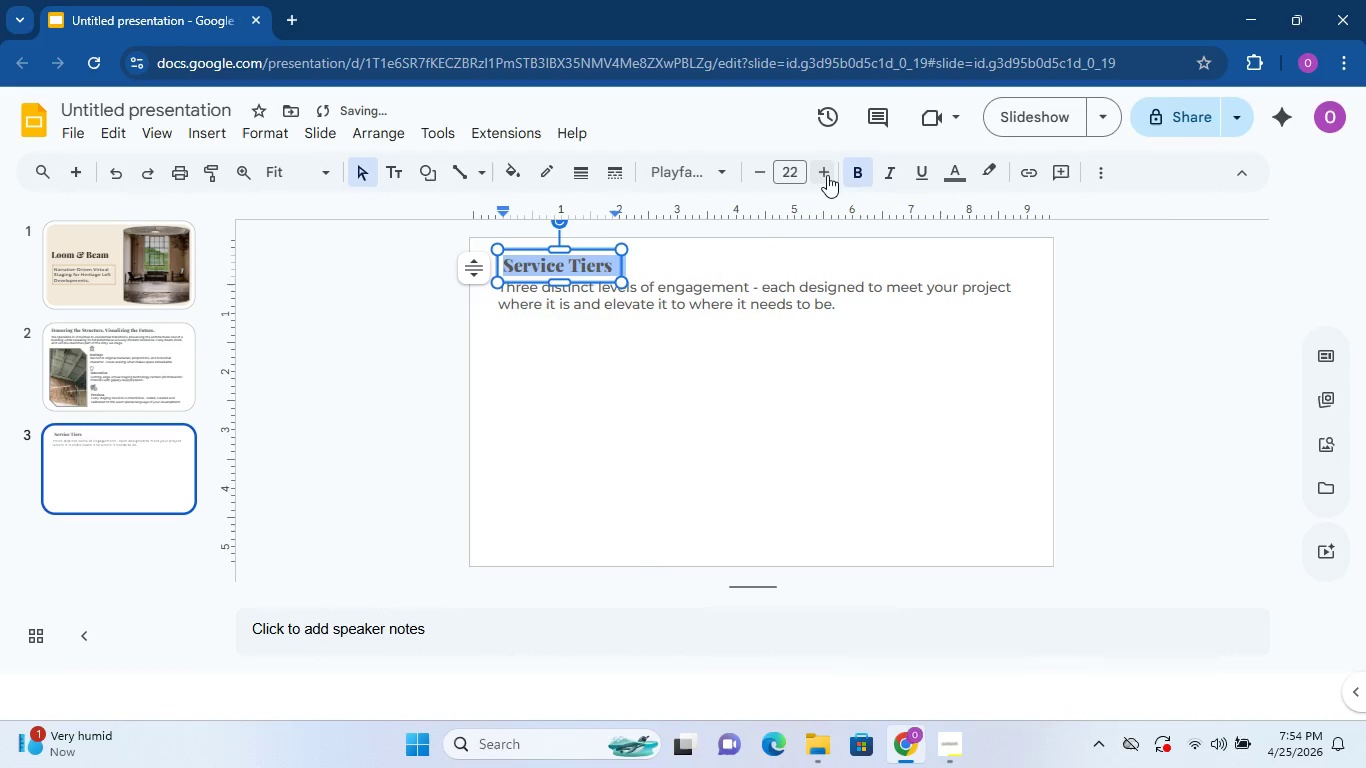 
triple_click([827, 175])
 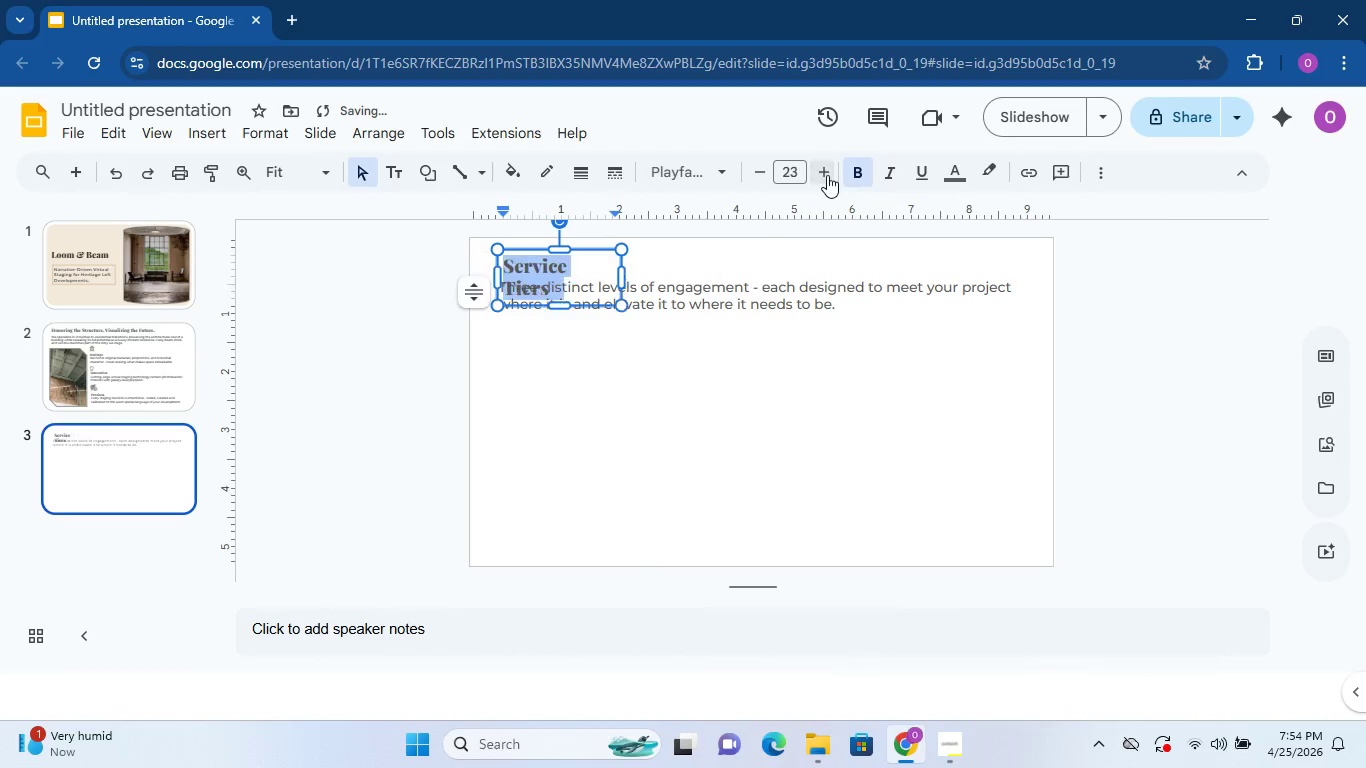 
triple_click([827, 175])
 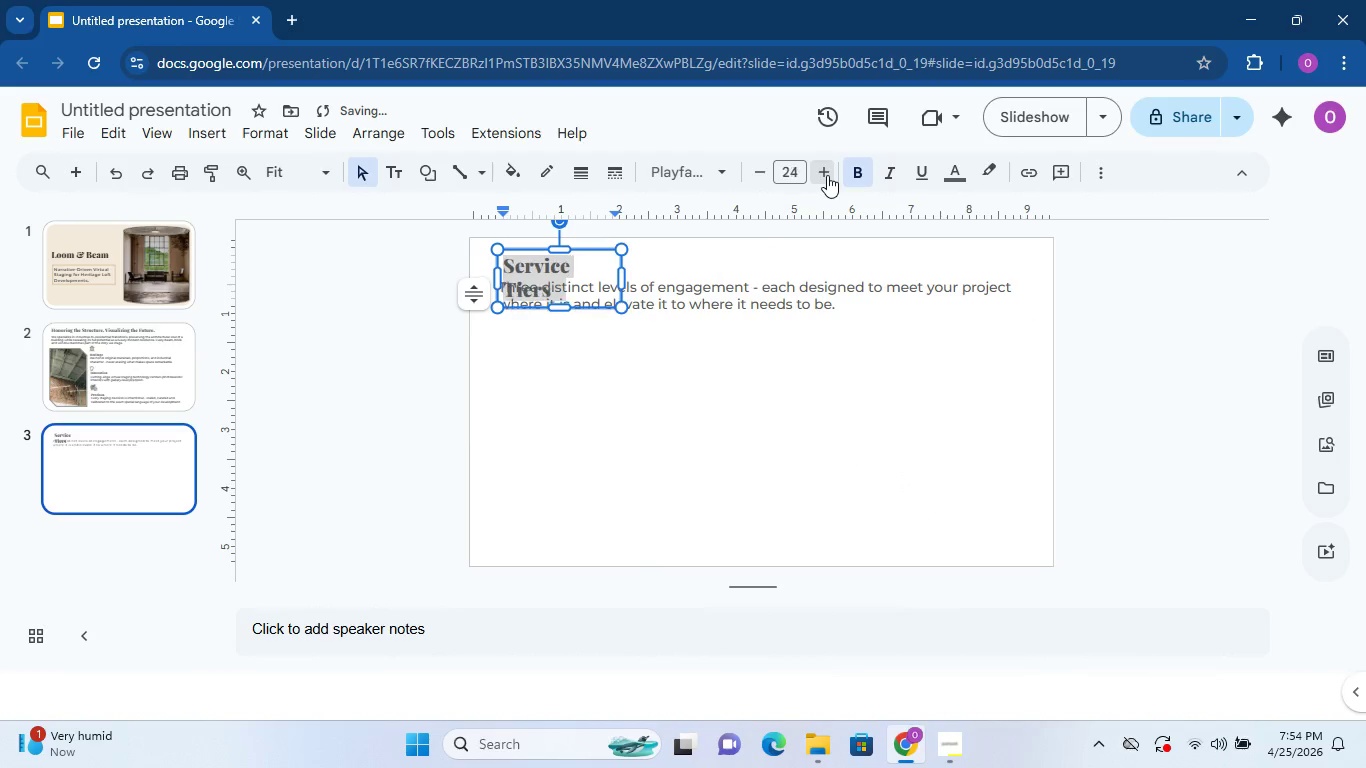 
triple_click([827, 175])
 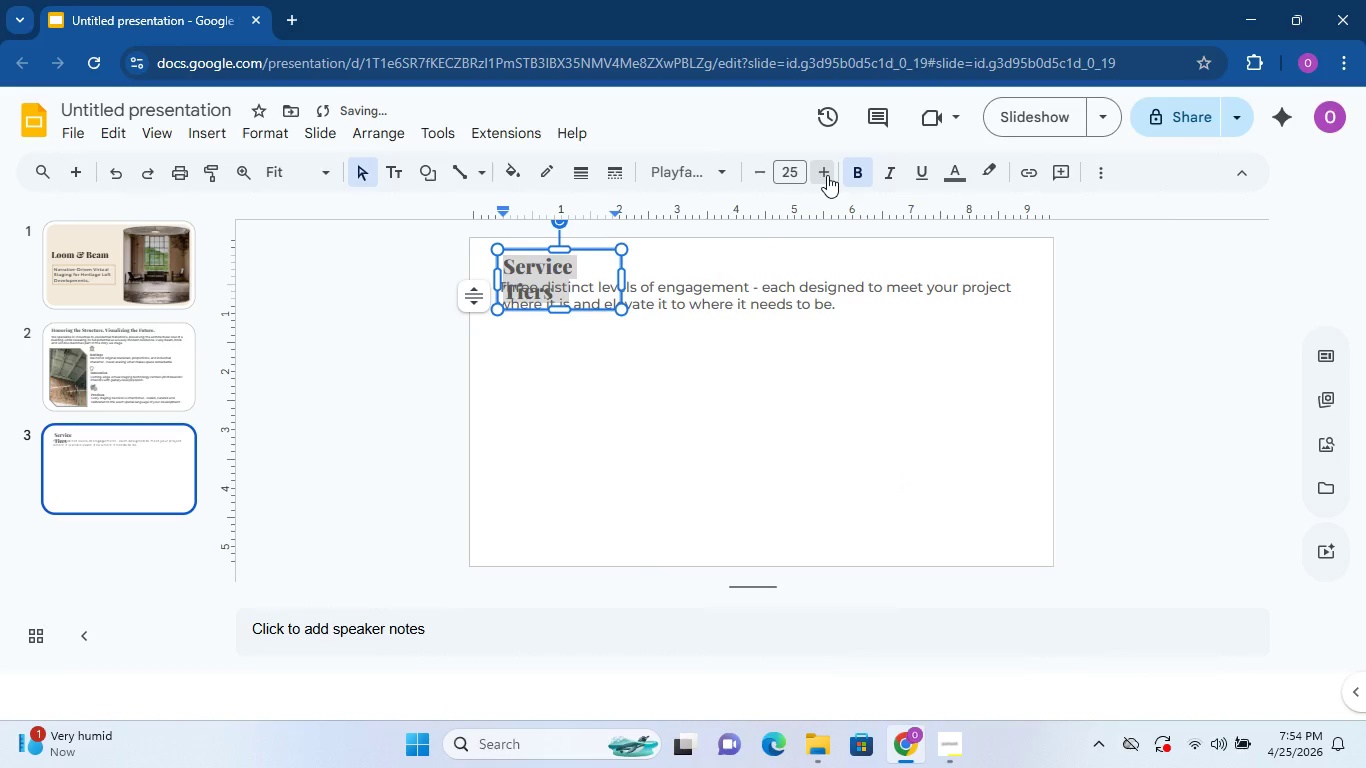 
triple_click([827, 175])
 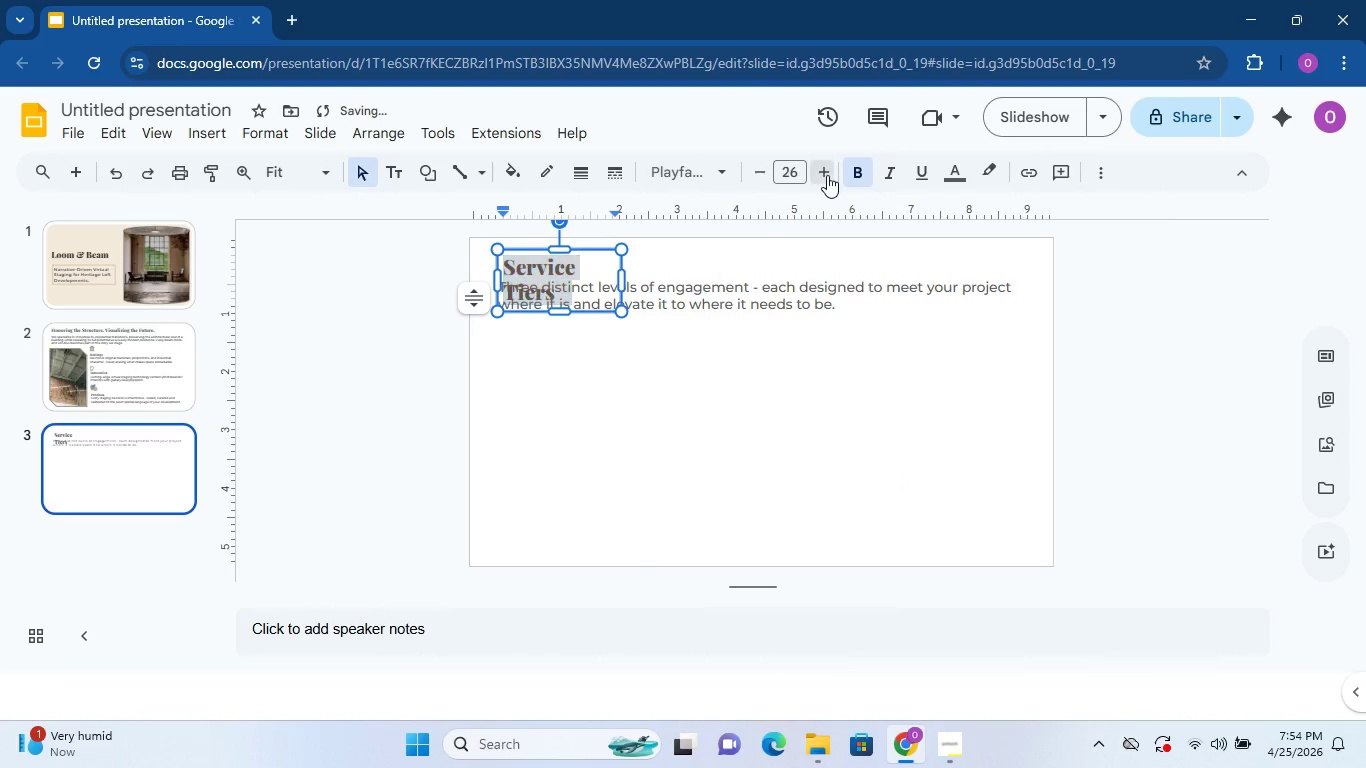 
triple_click([827, 175])
 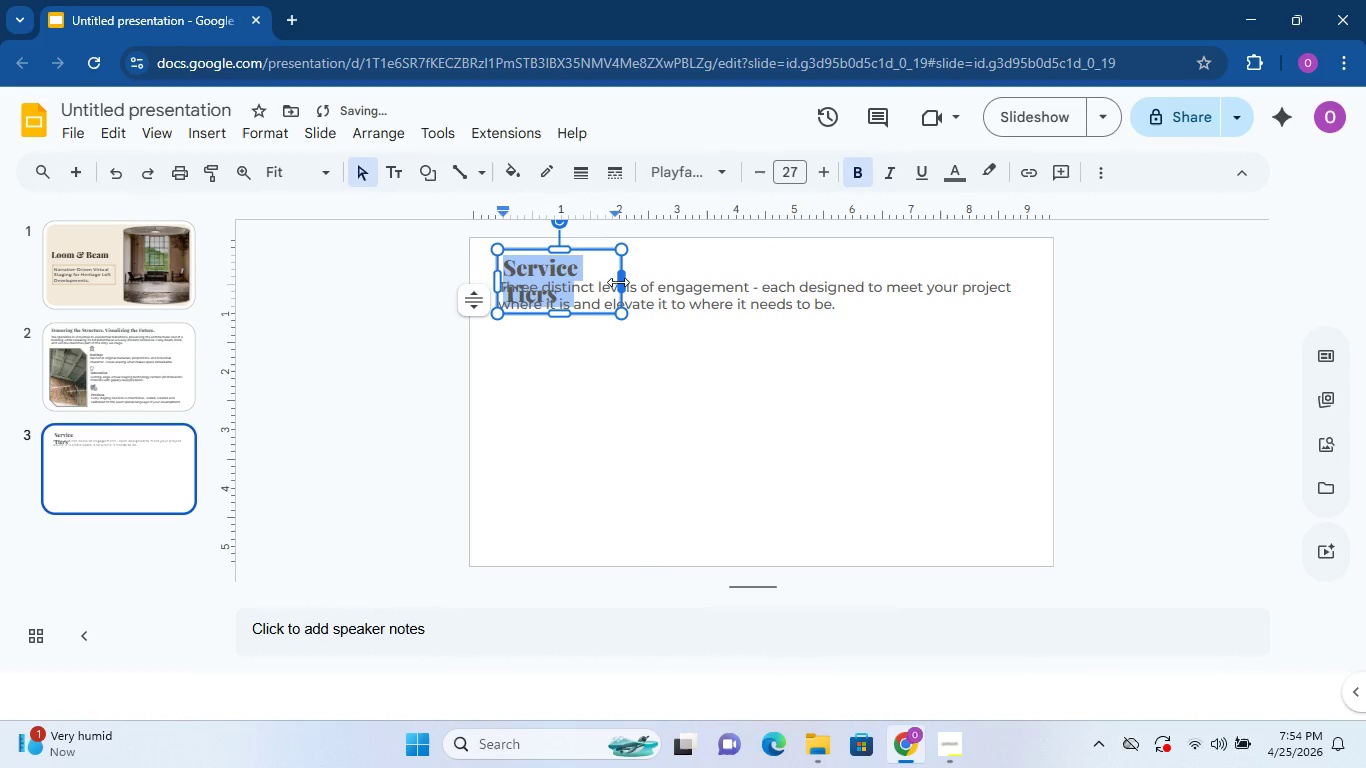 
left_click_drag(start_coordinate=[618, 282], to_coordinate=[736, 278])
 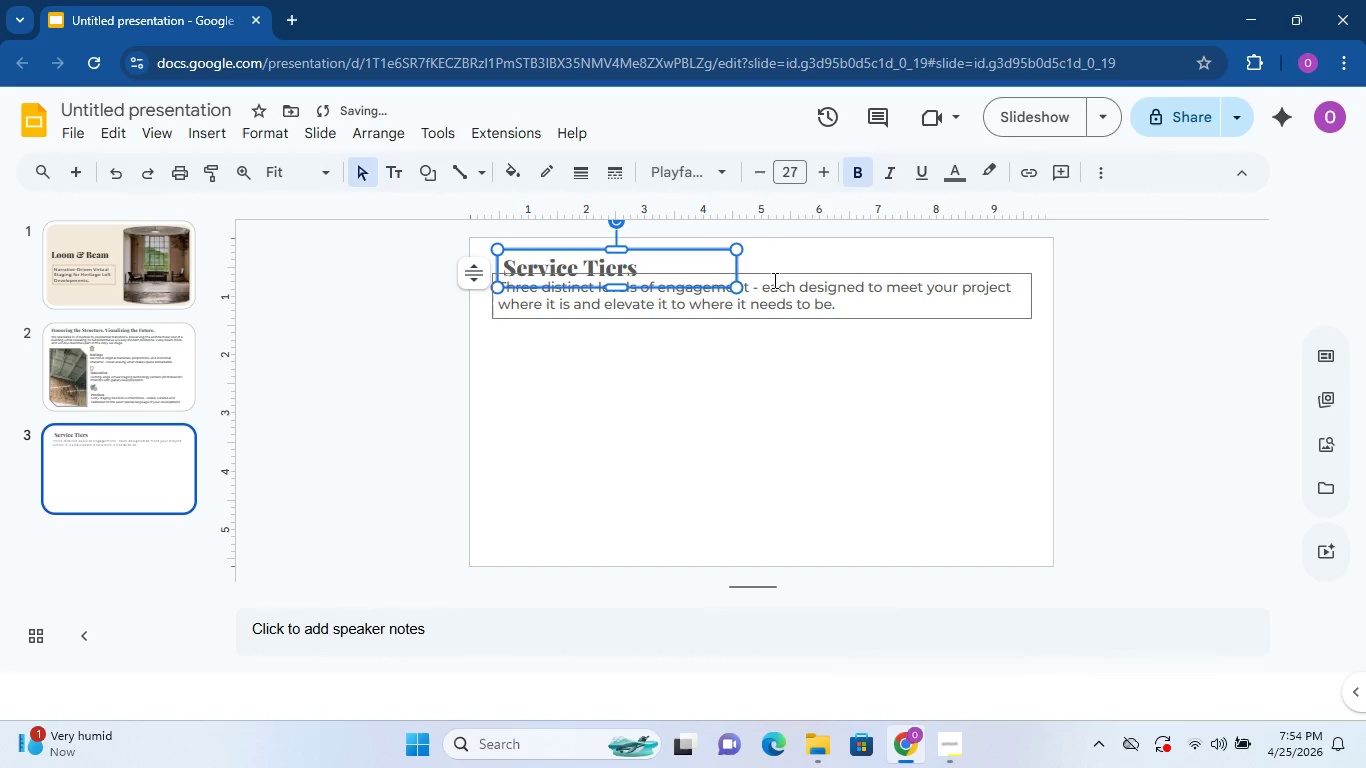 
left_click_drag(start_coordinate=[776, 275], to_coordinate=[777, 284])
 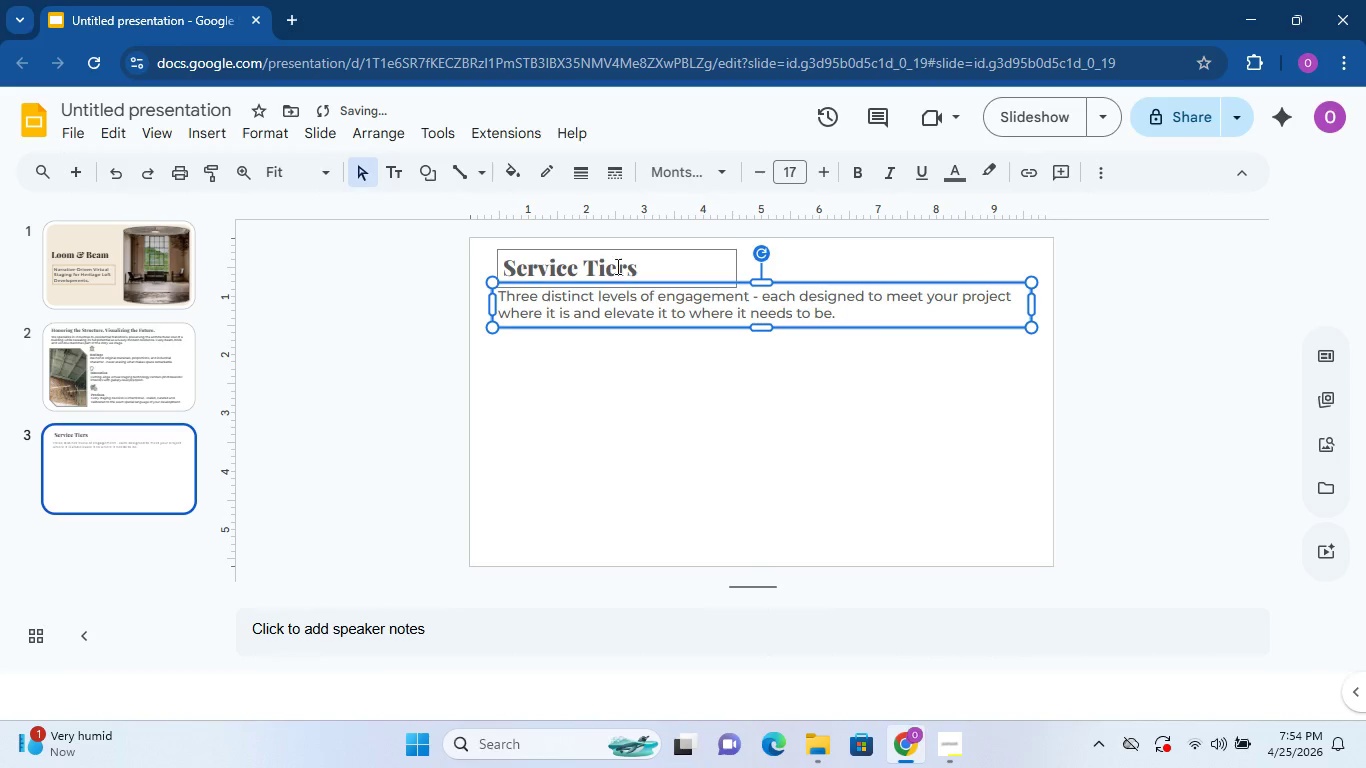 
left_click([597, 263])
 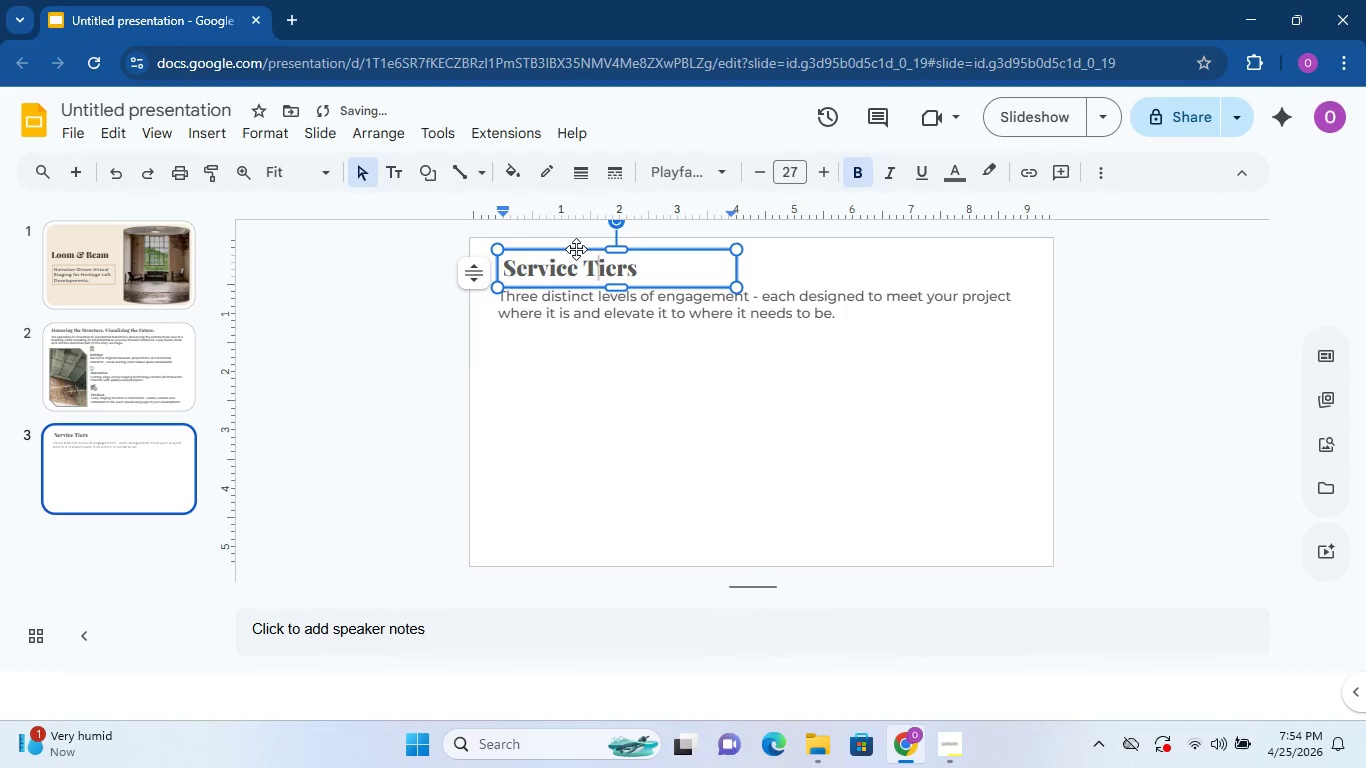 
left_click([576, 249])
 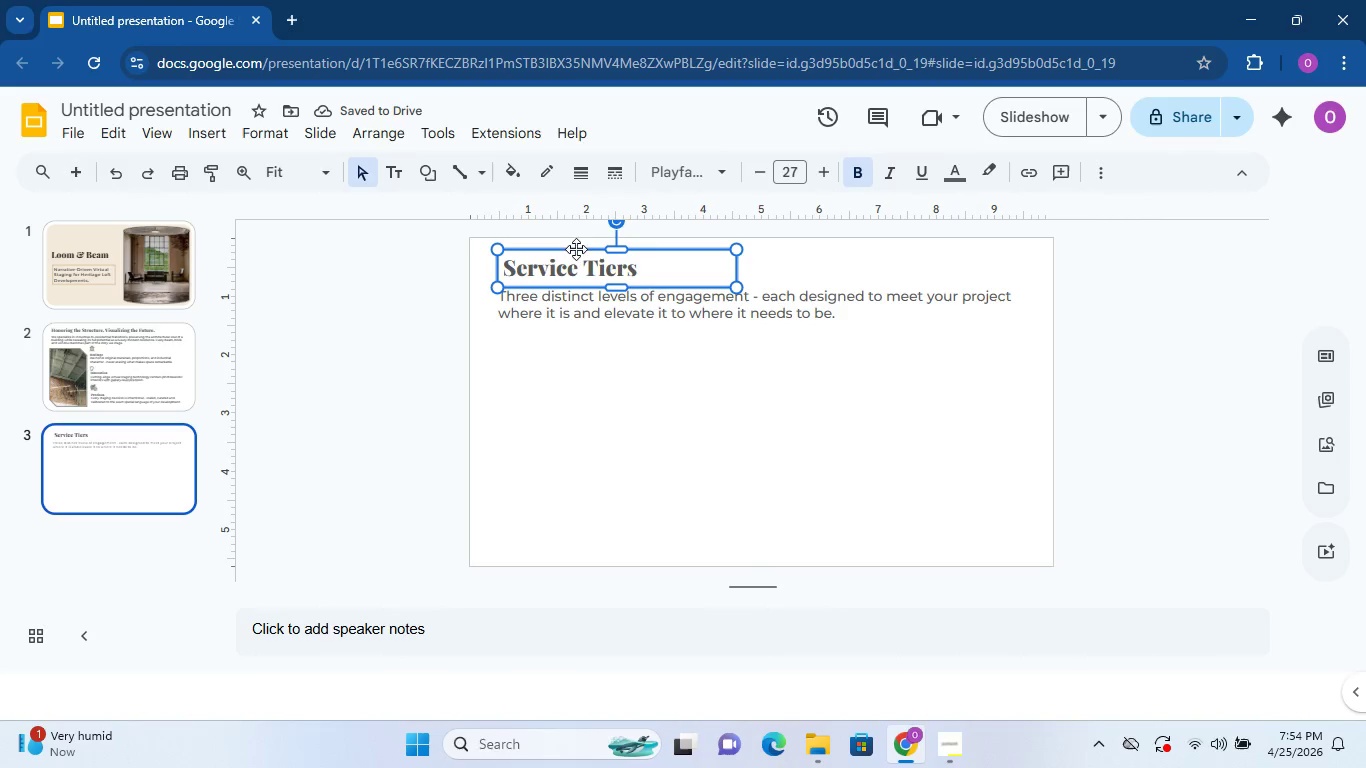 
left_click_drag(start_coordinate=[576, 249], to_coordinate=[567, 248])
 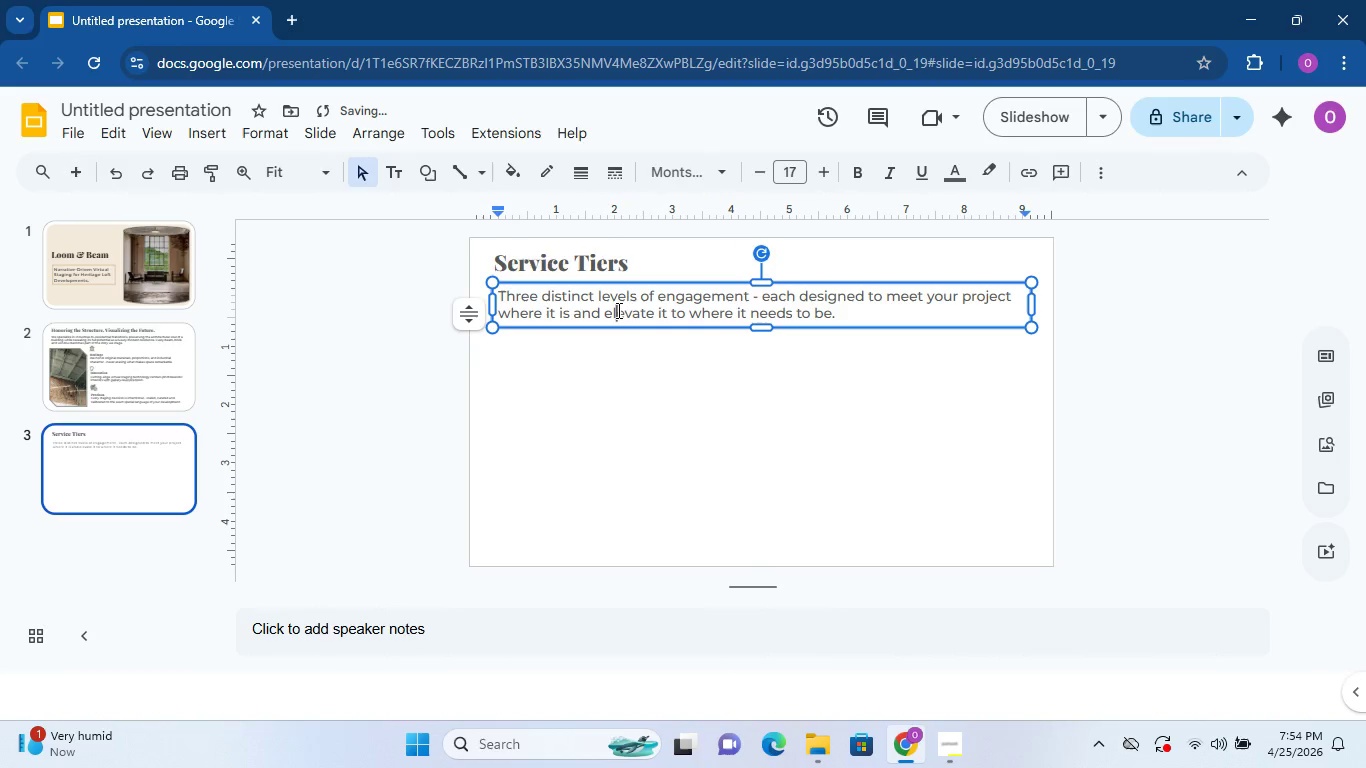 
double_click([689, 363])
 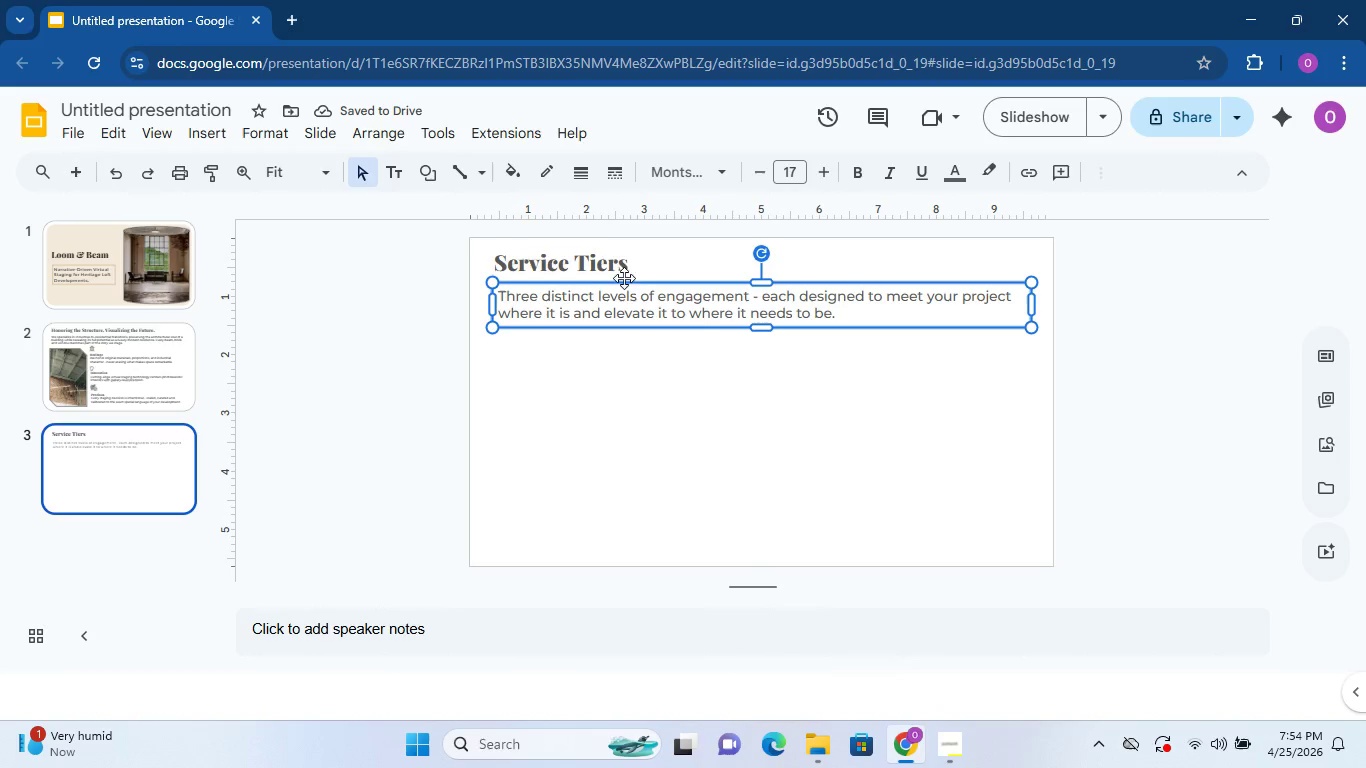 
double_click([617, 266])
 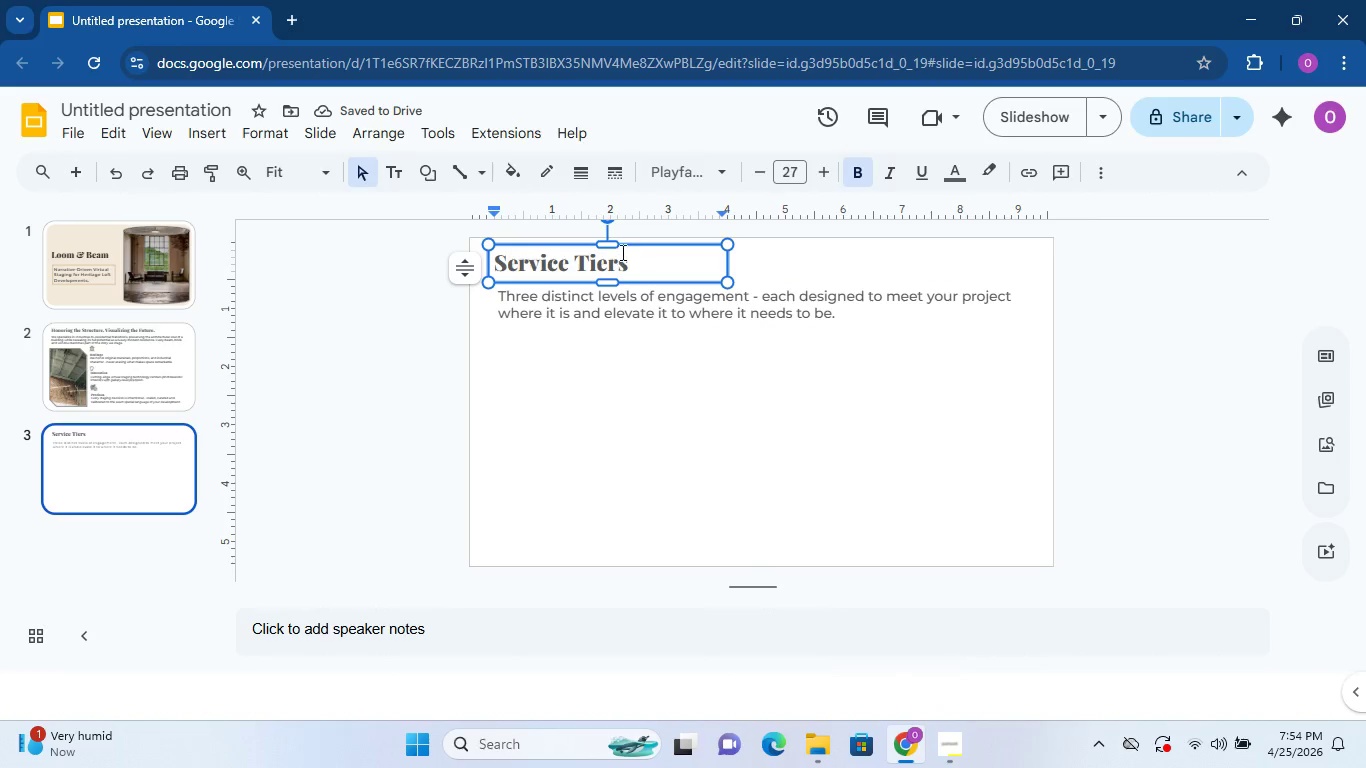 
left_click_drag(start_coordinate=[629, 241], to_coordinate=[634, 241])
 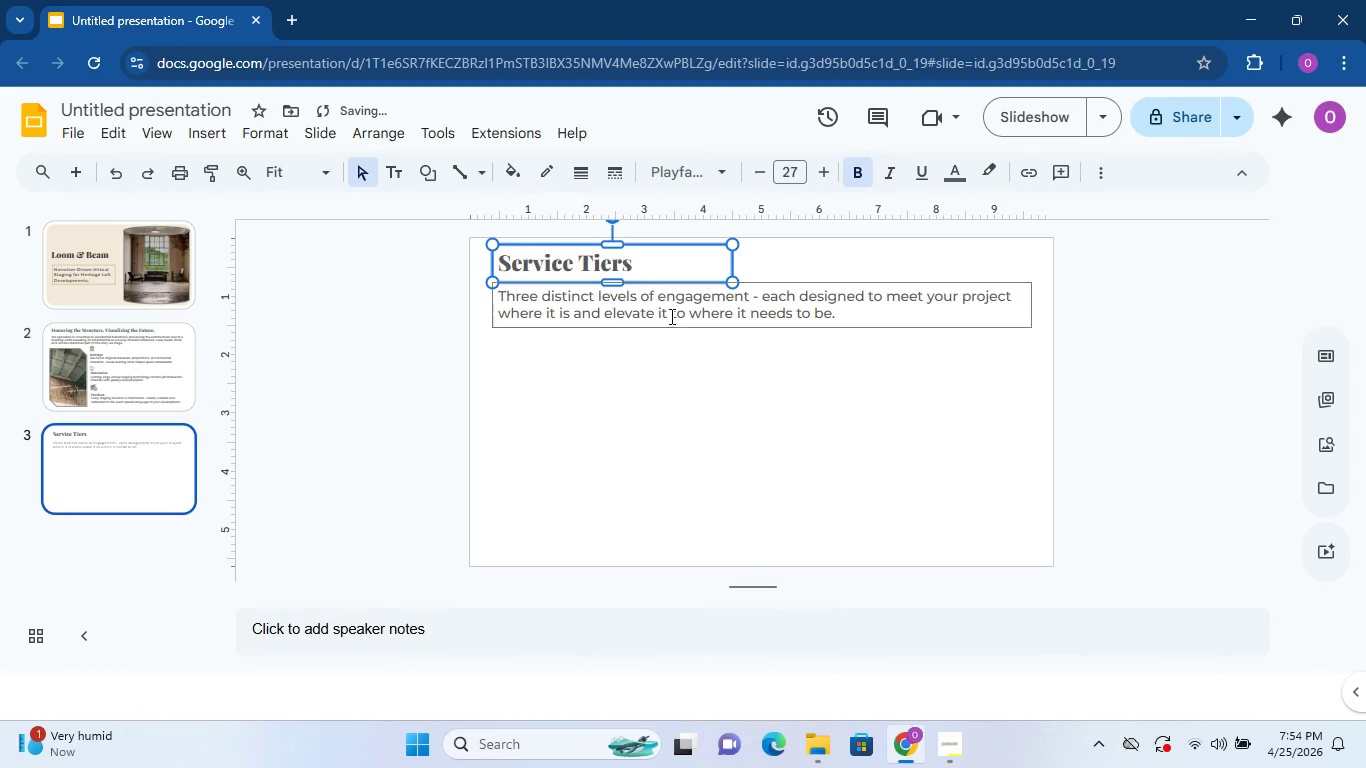 
left_click([672, 318])
 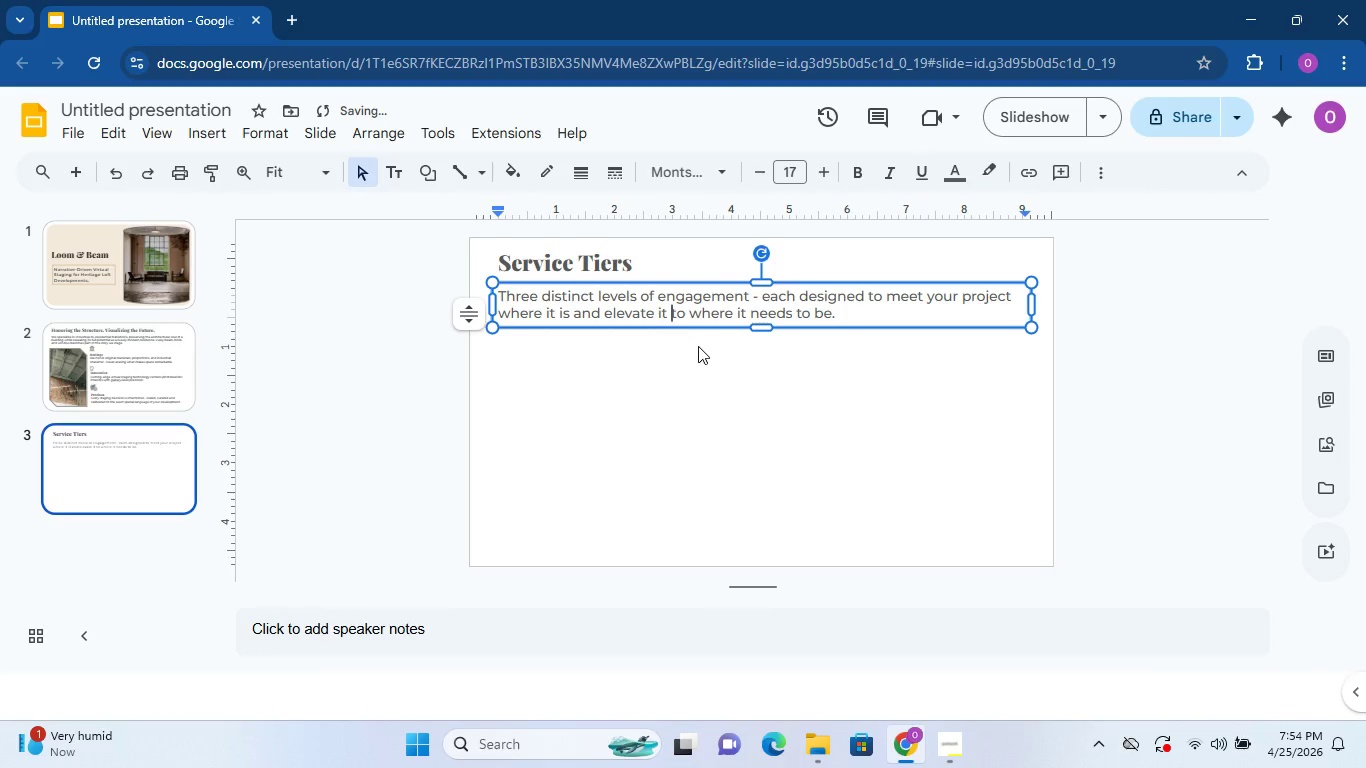 
left_click([699, 347])
 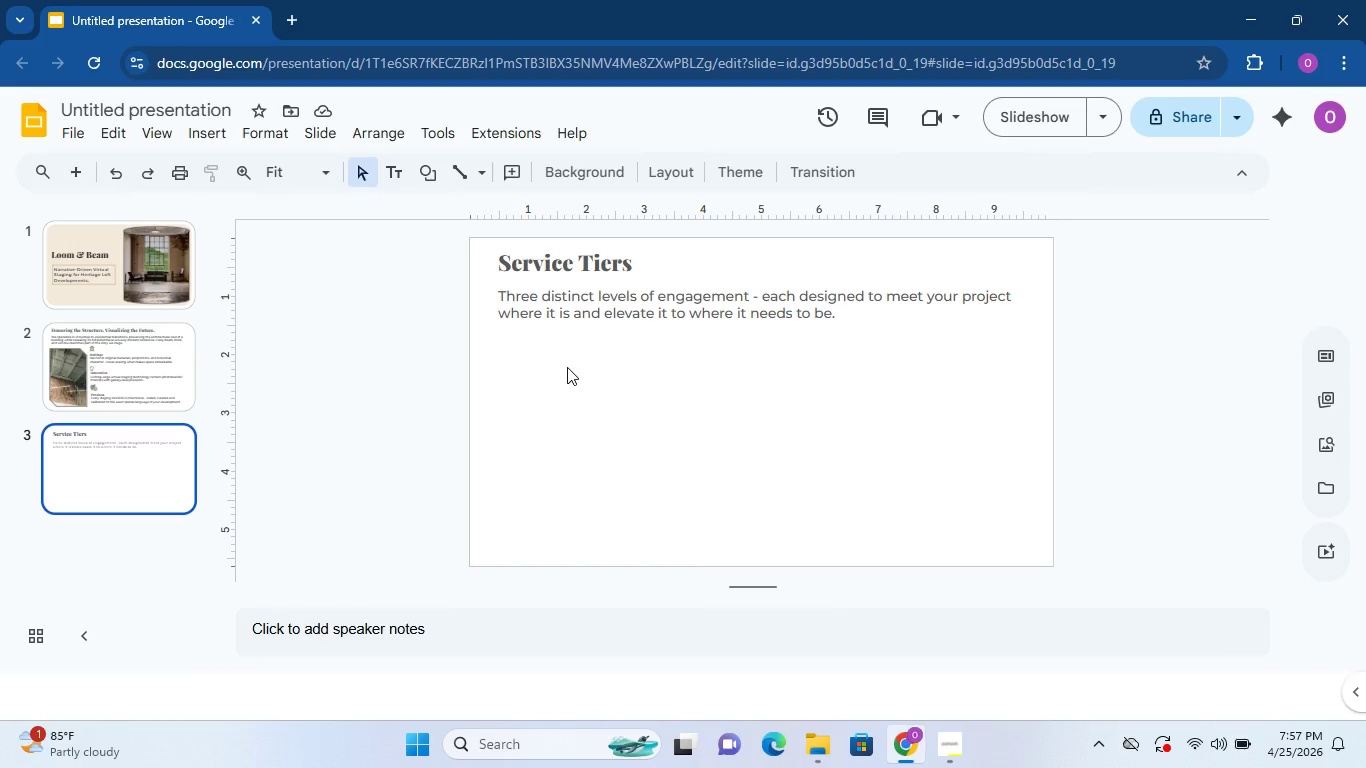 
wait(170.66)
 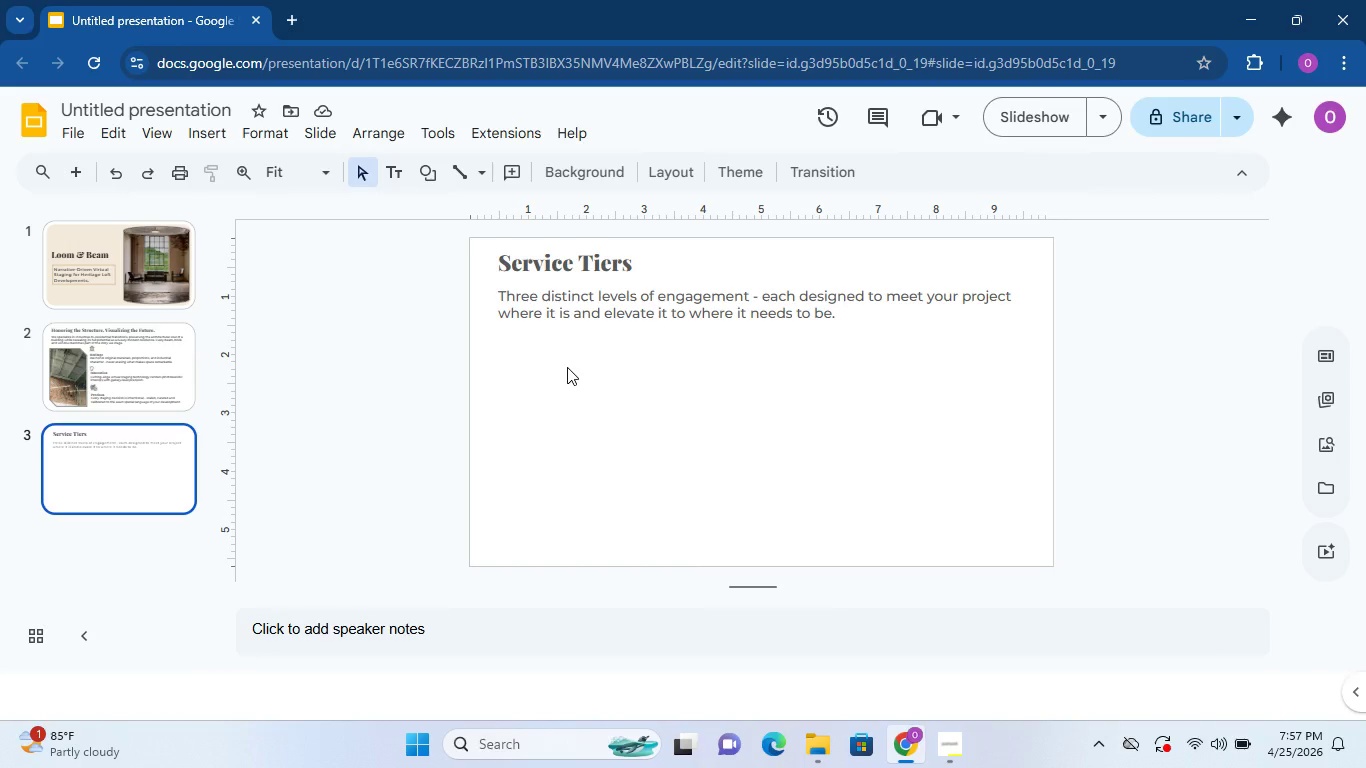 
left_click([655, 407])
 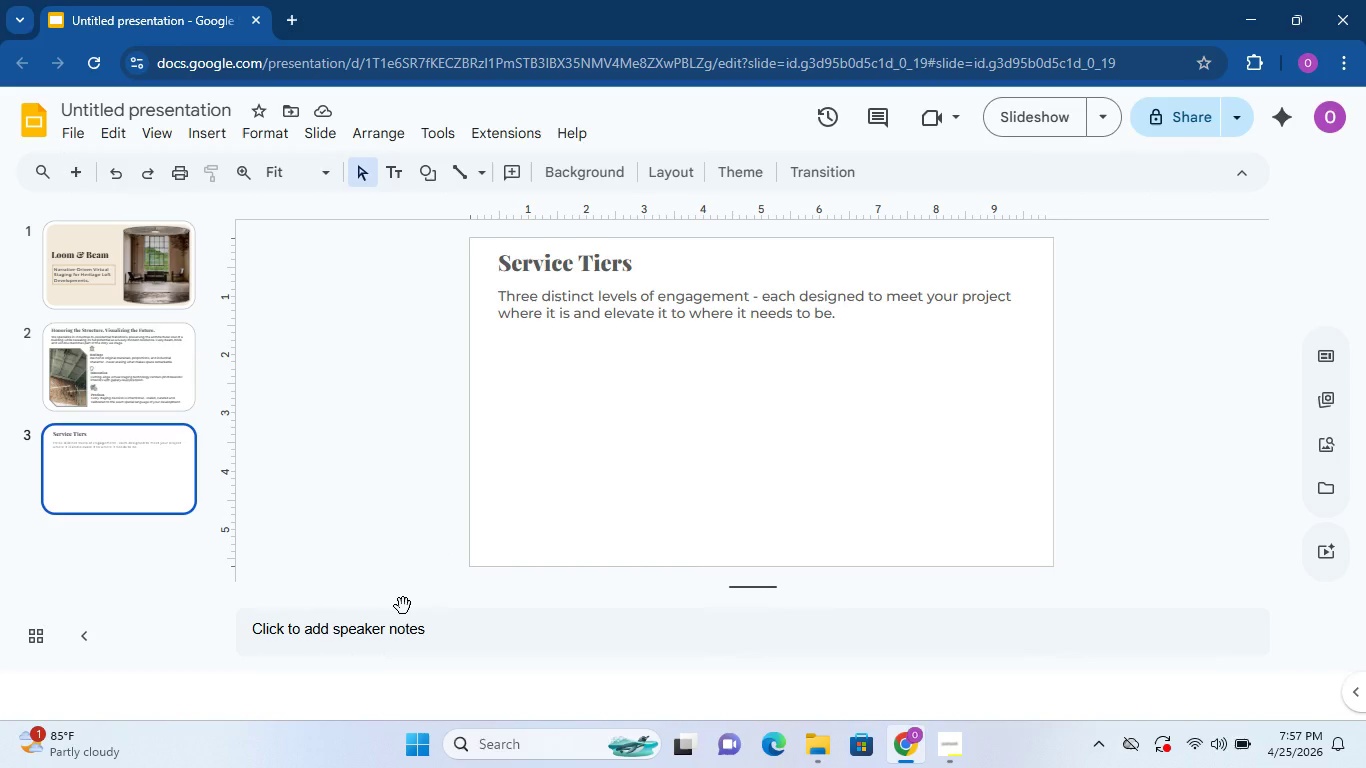 
wait(15.17)
 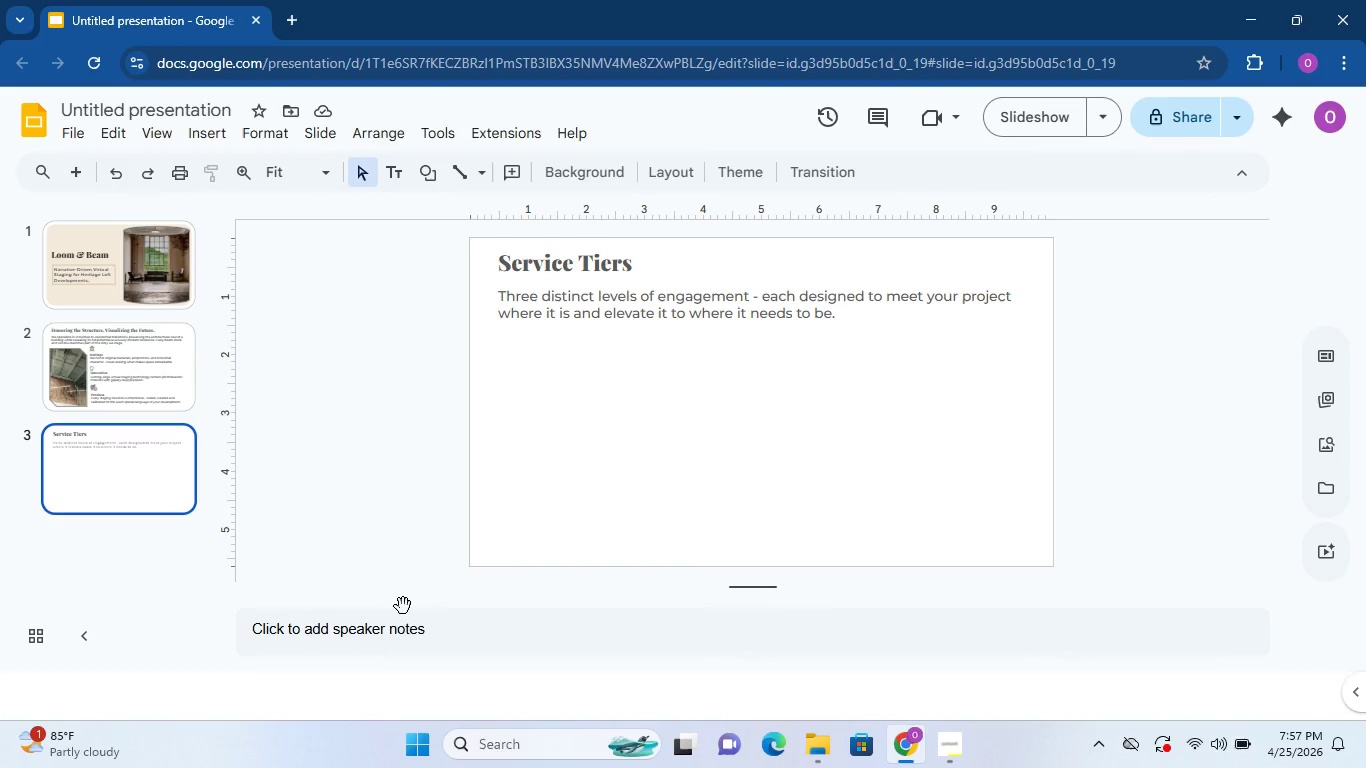 
left_click([732, 321])
 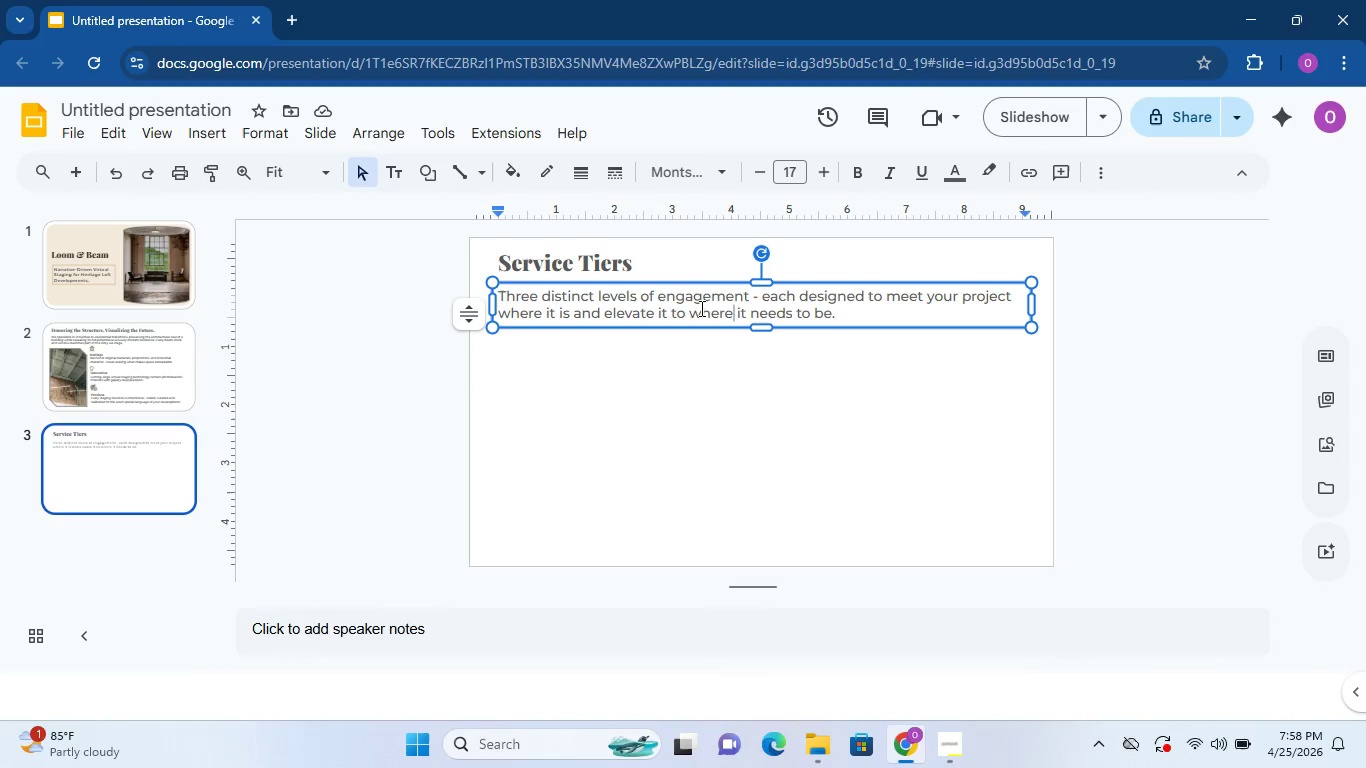 
wait(6.62)
 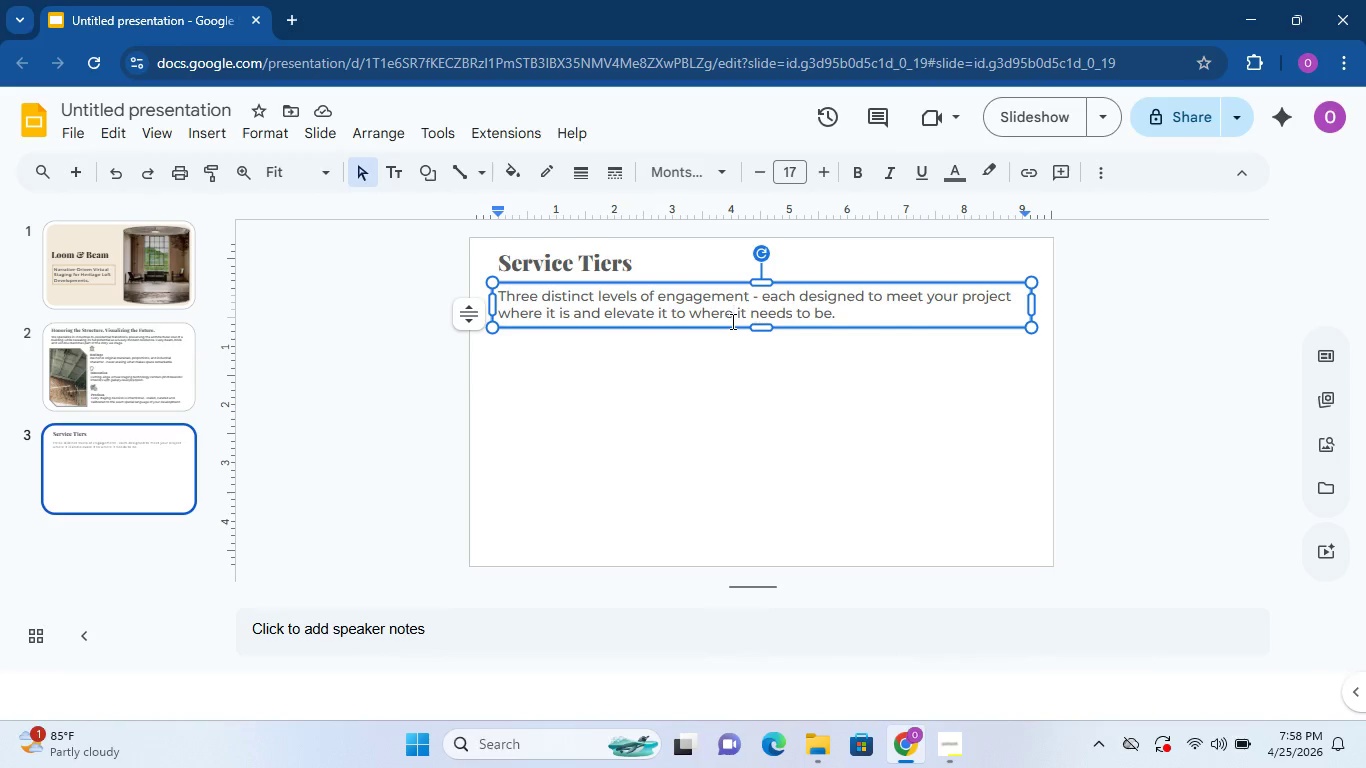 
double_click([700, 308])
 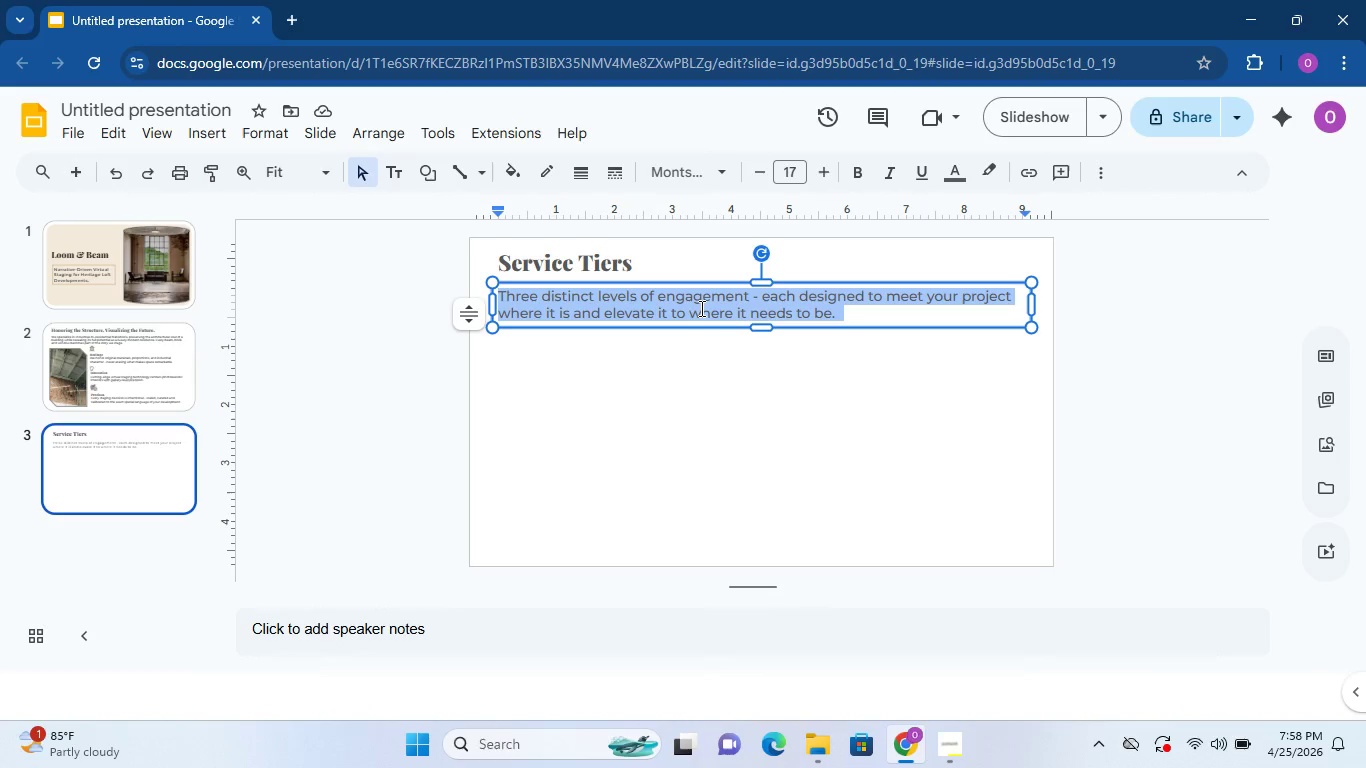 
triple_click([700, 308])
 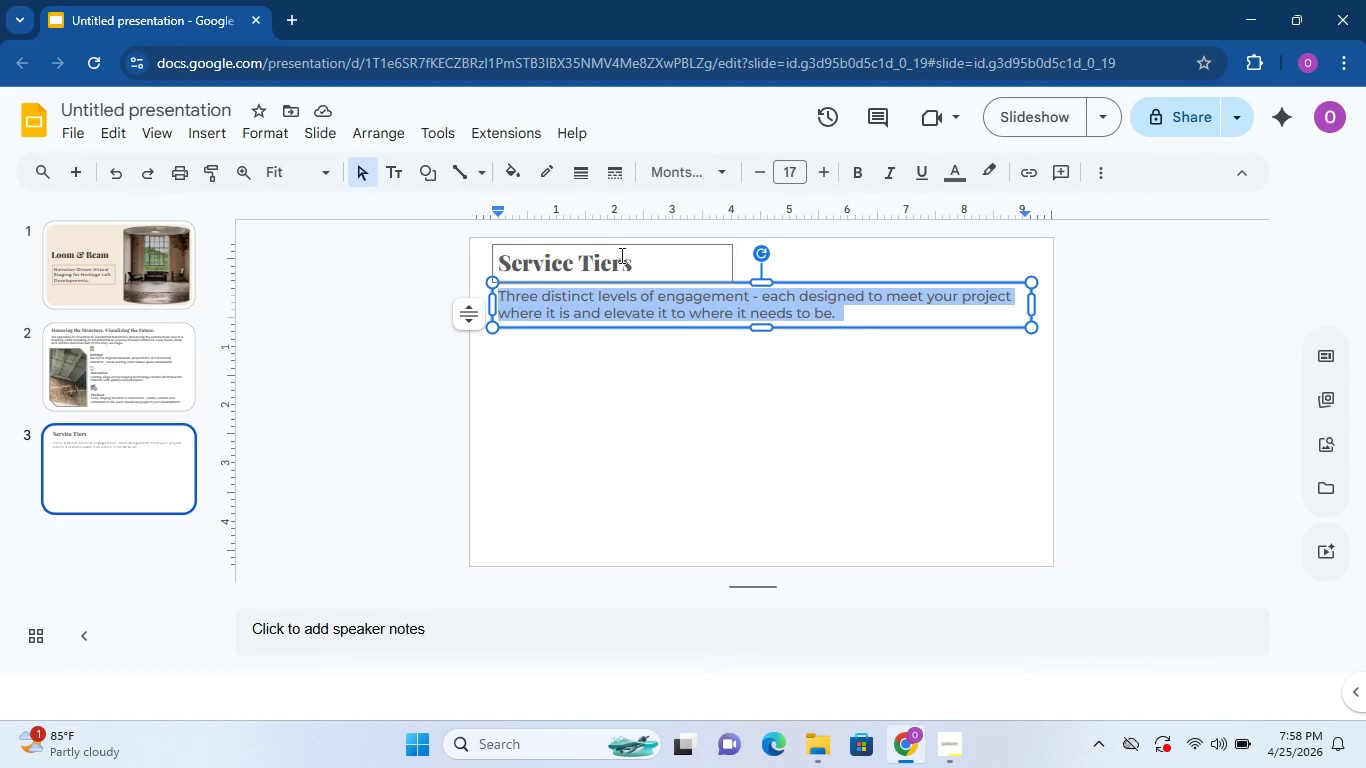 
left_click([622, 252])
 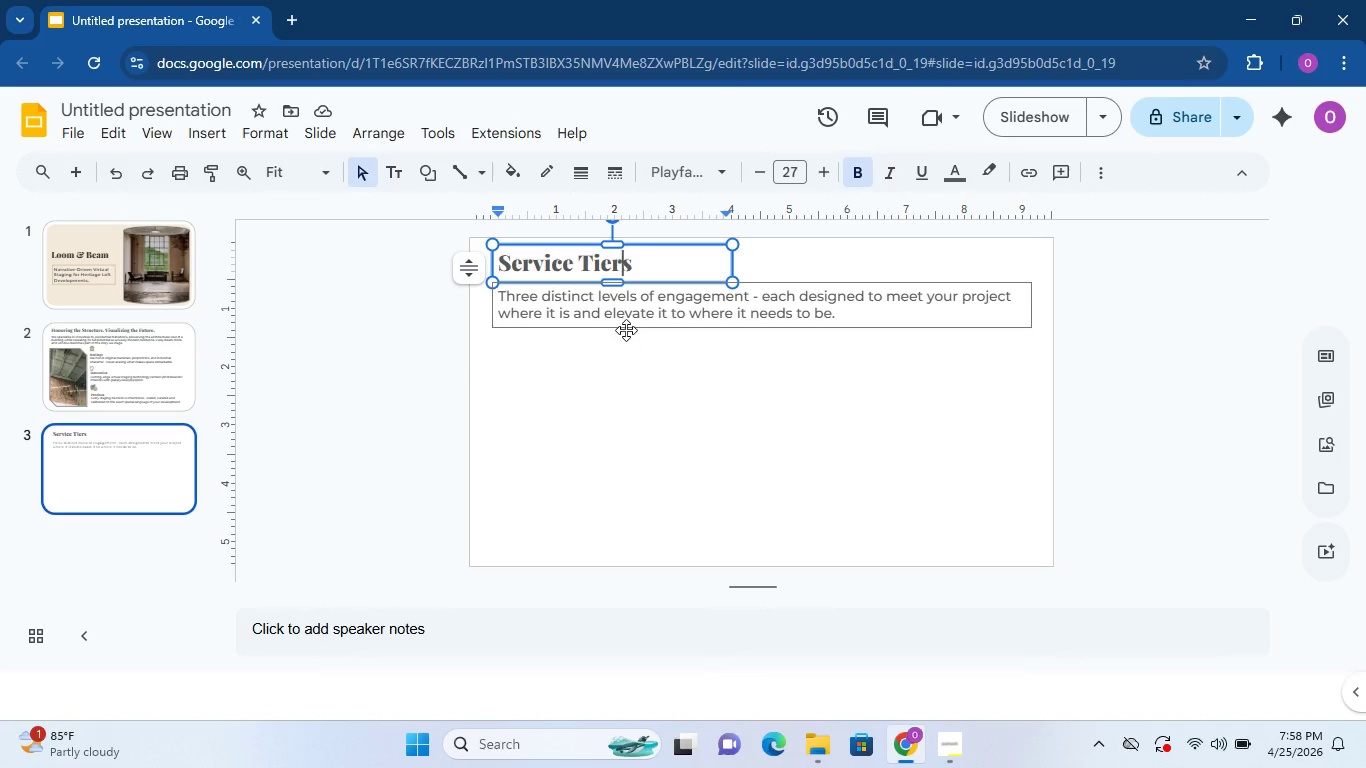 
left_click([626, 330])
 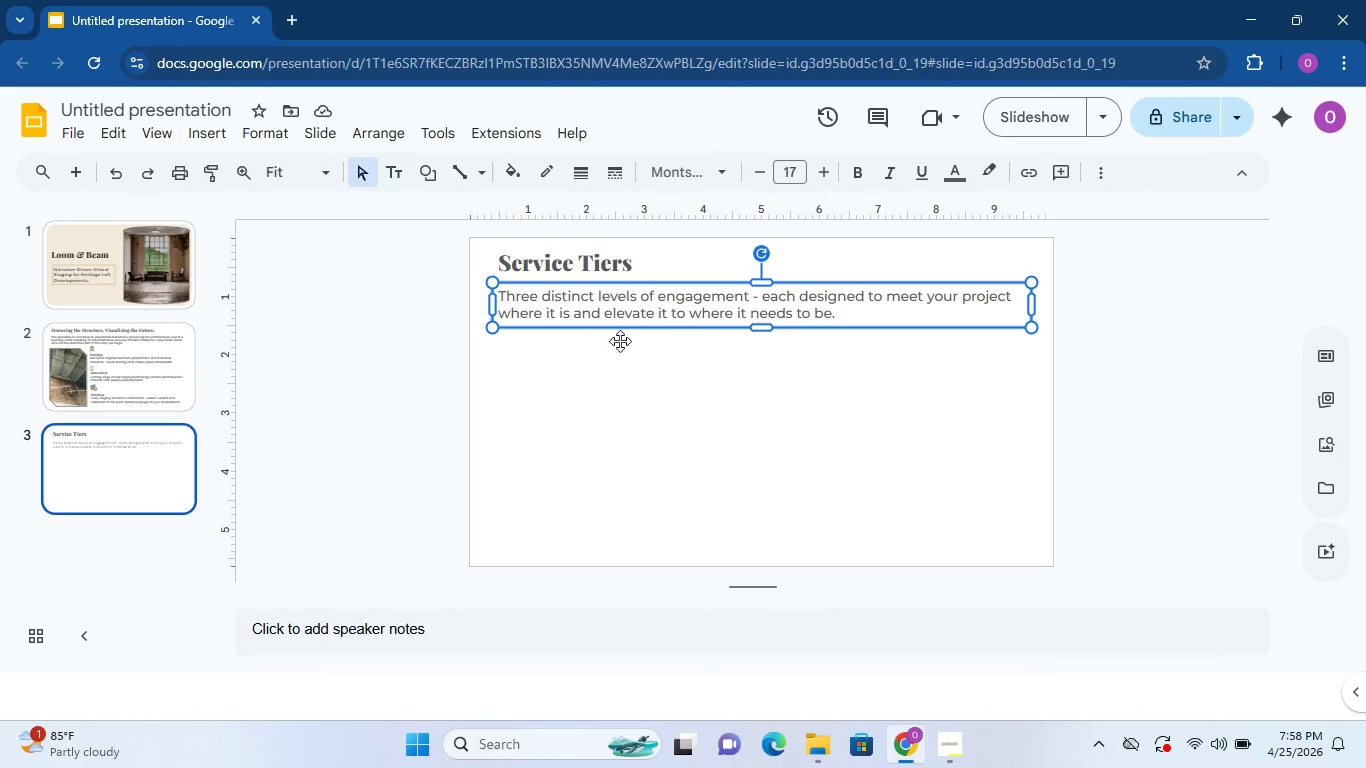 
left_click([620, 341])
 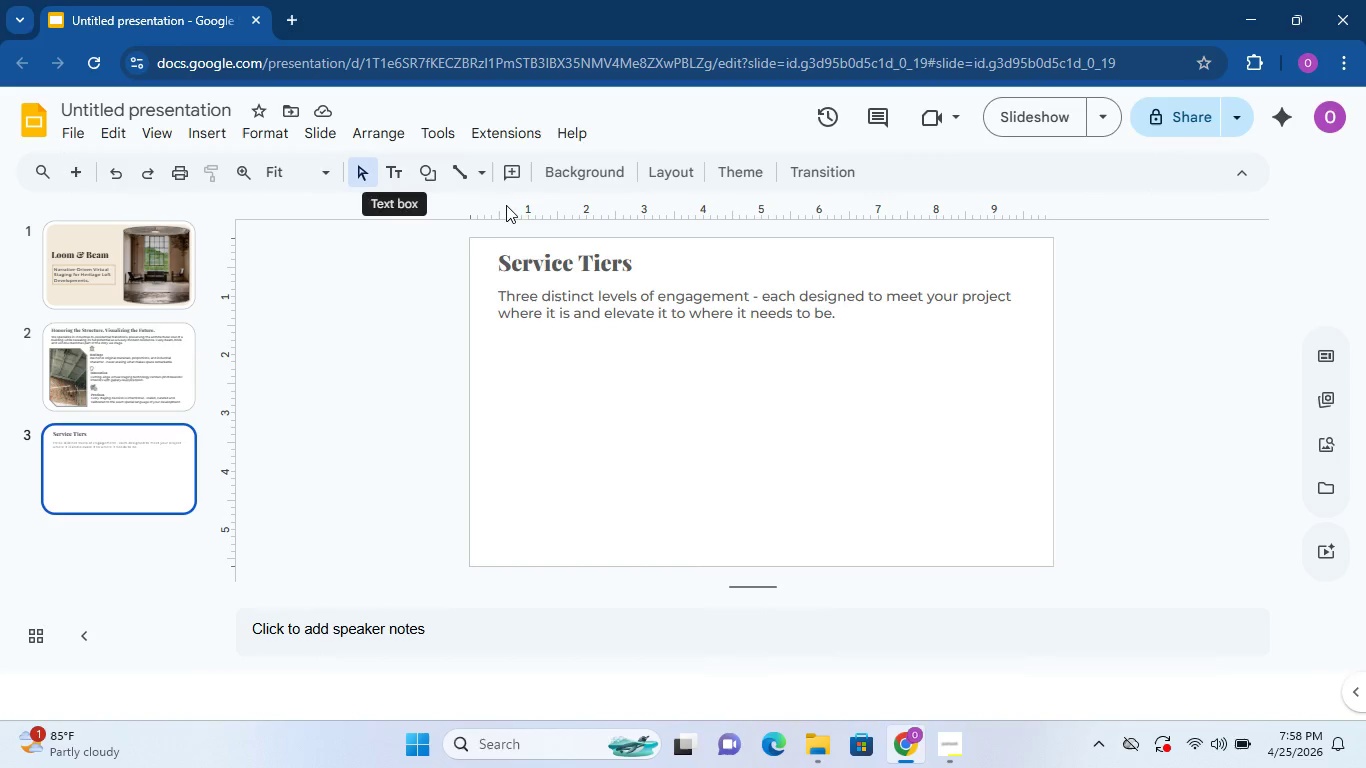 
left_click([392, 173])
 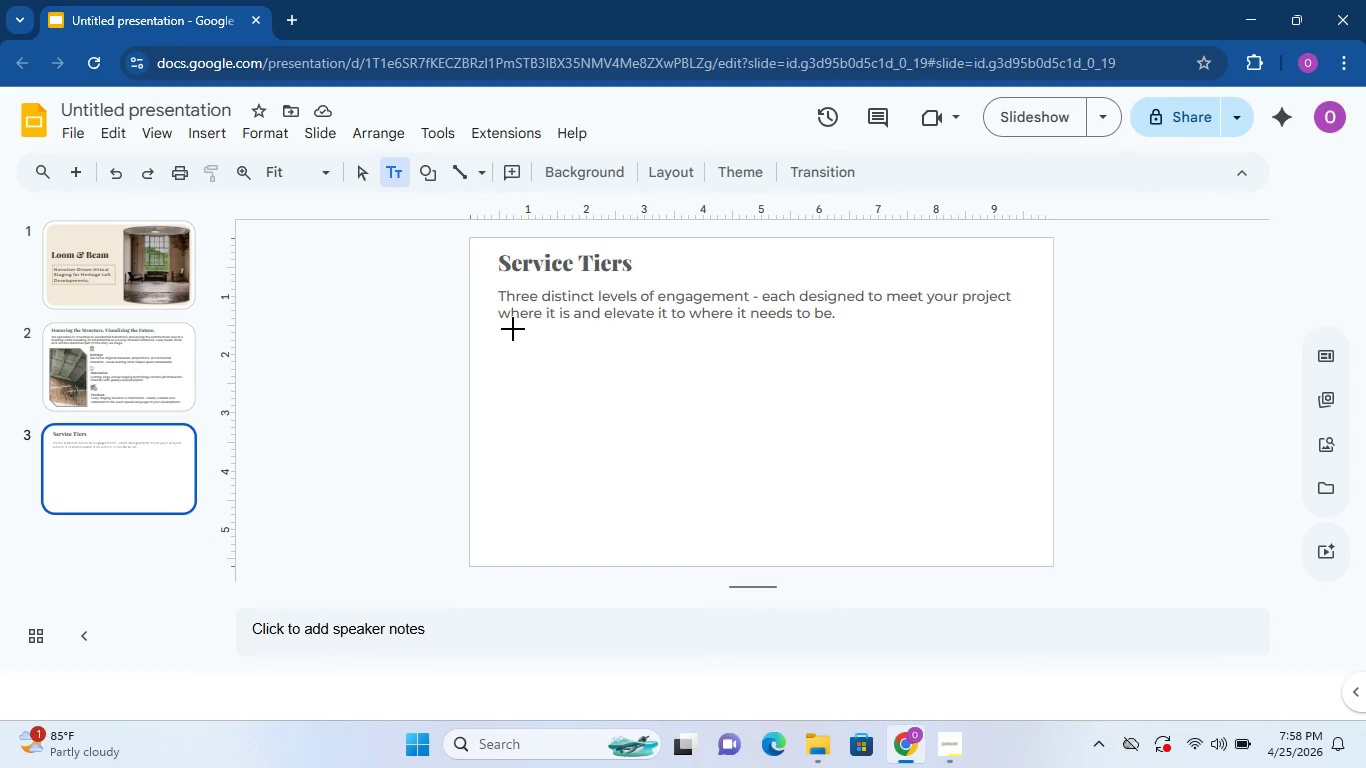 
left_click([513, 329])
 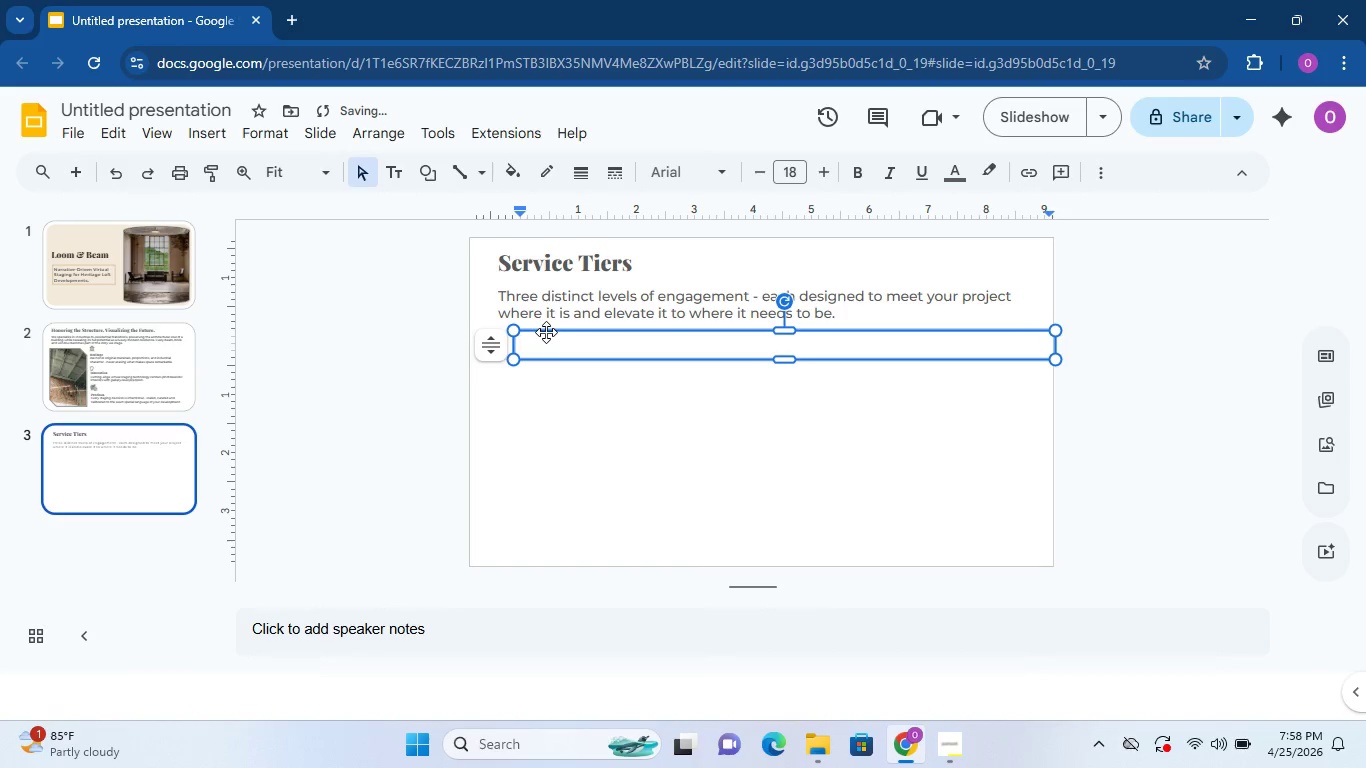 
left_click_drag(start_coordinate=[547, 332], to_coordinate=[531, 329])
 